 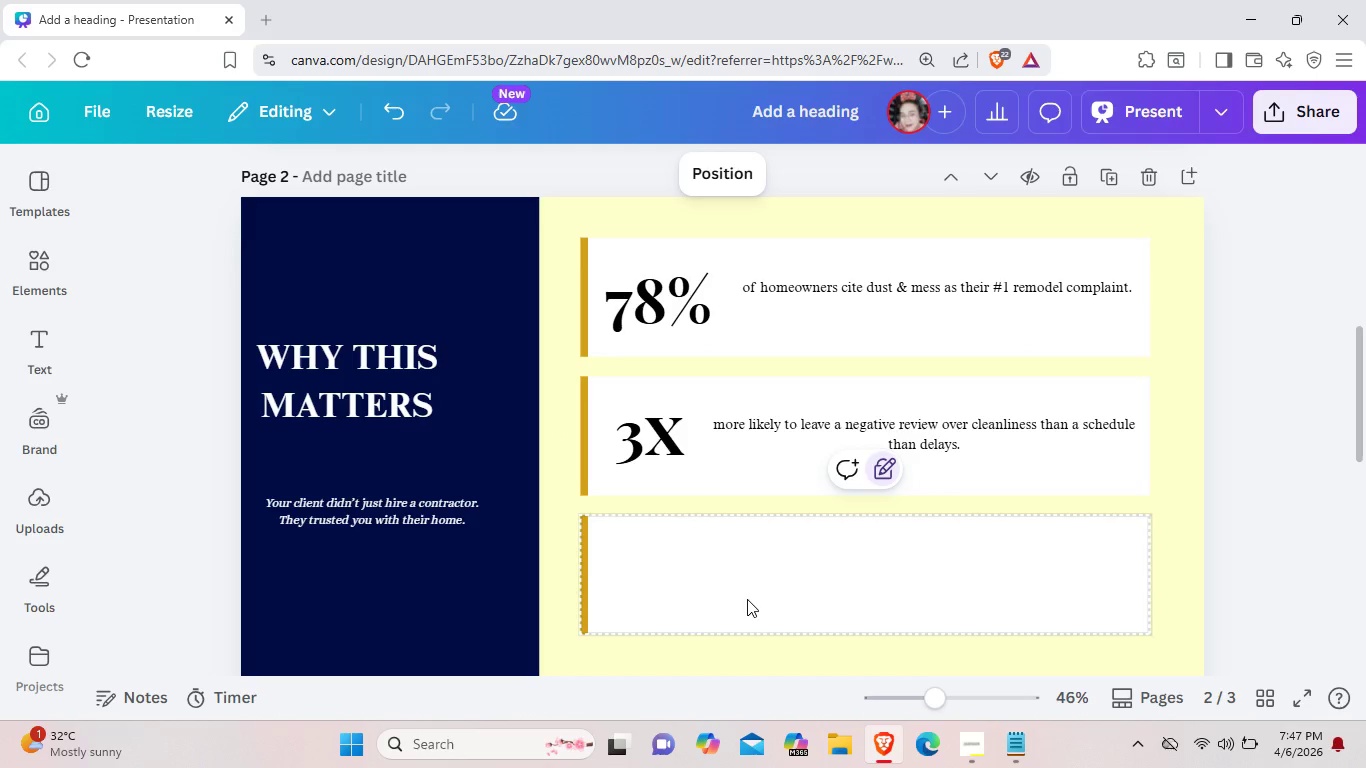 
left_click([644, 439])
 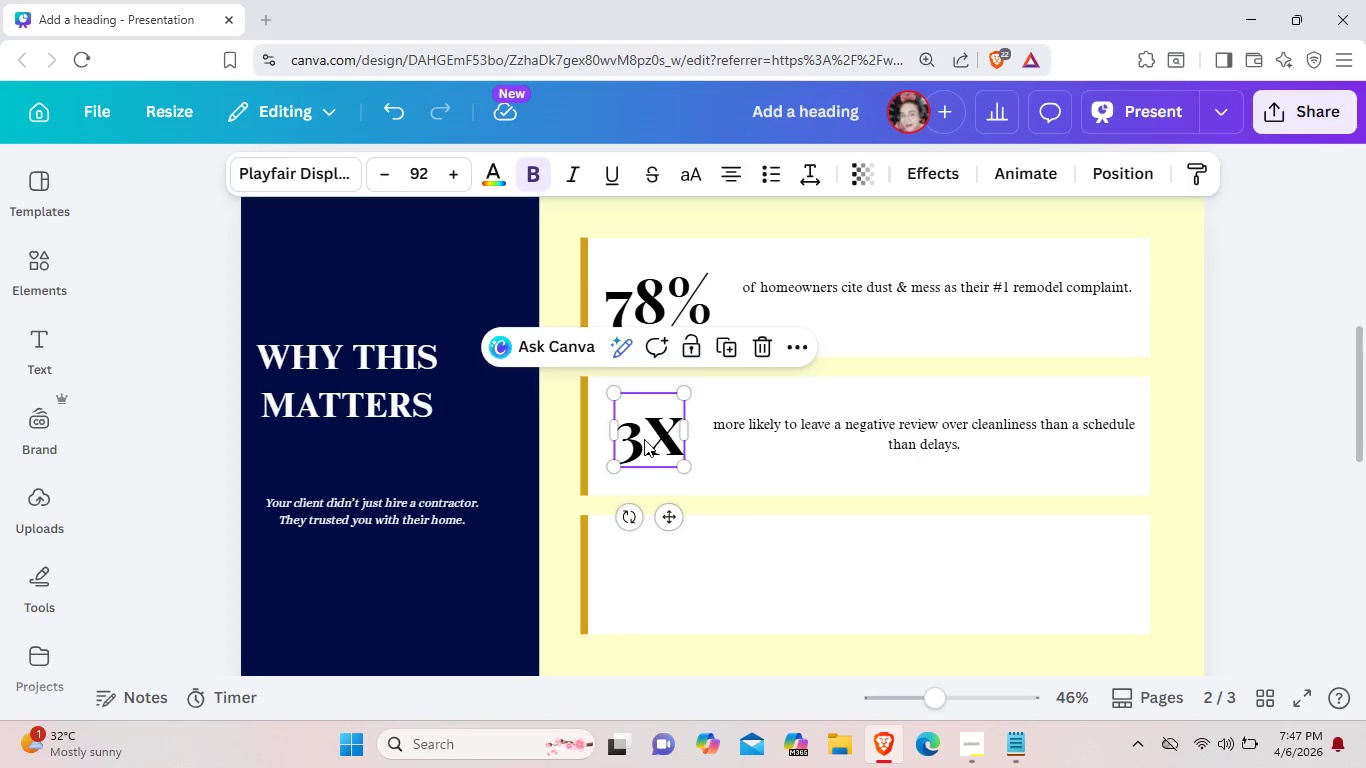 
right_click([644, 439])
 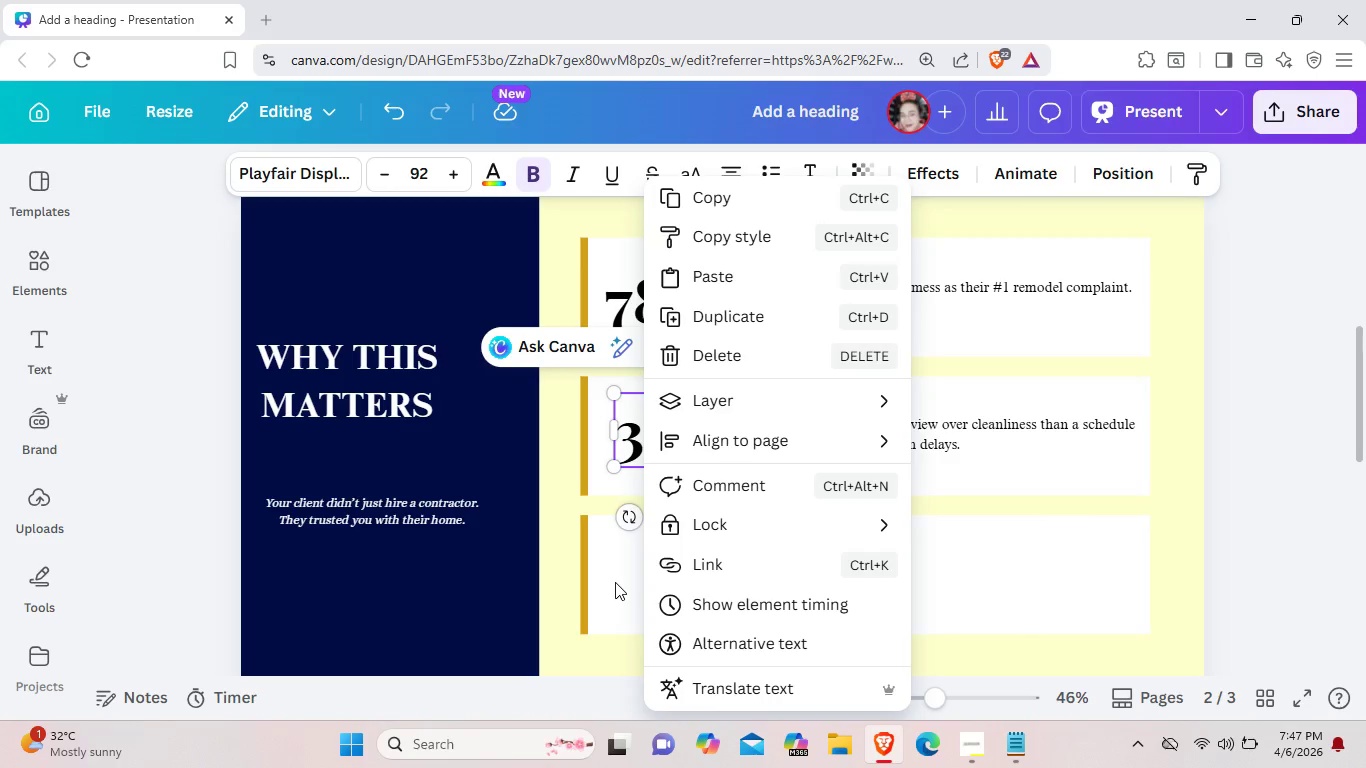 
left_click([614, 583])
 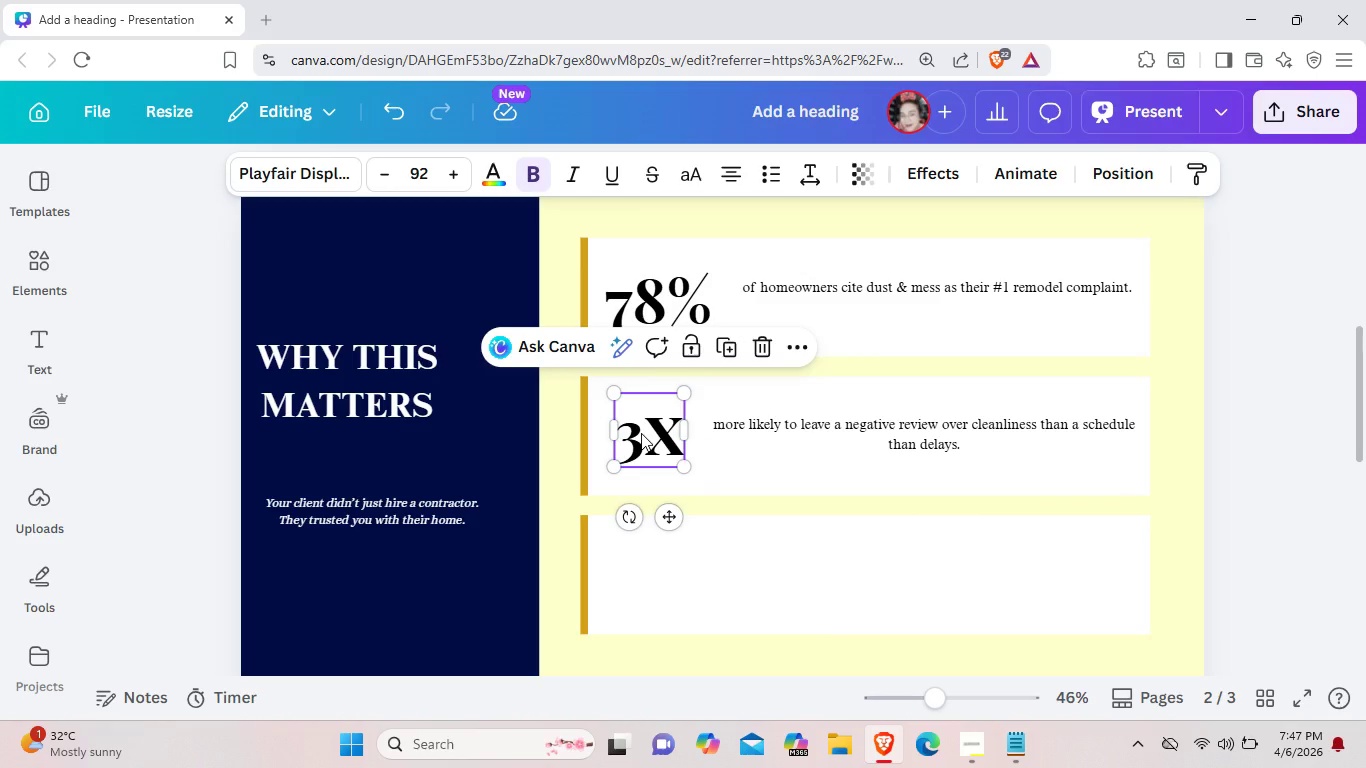 
key(Control+C)
 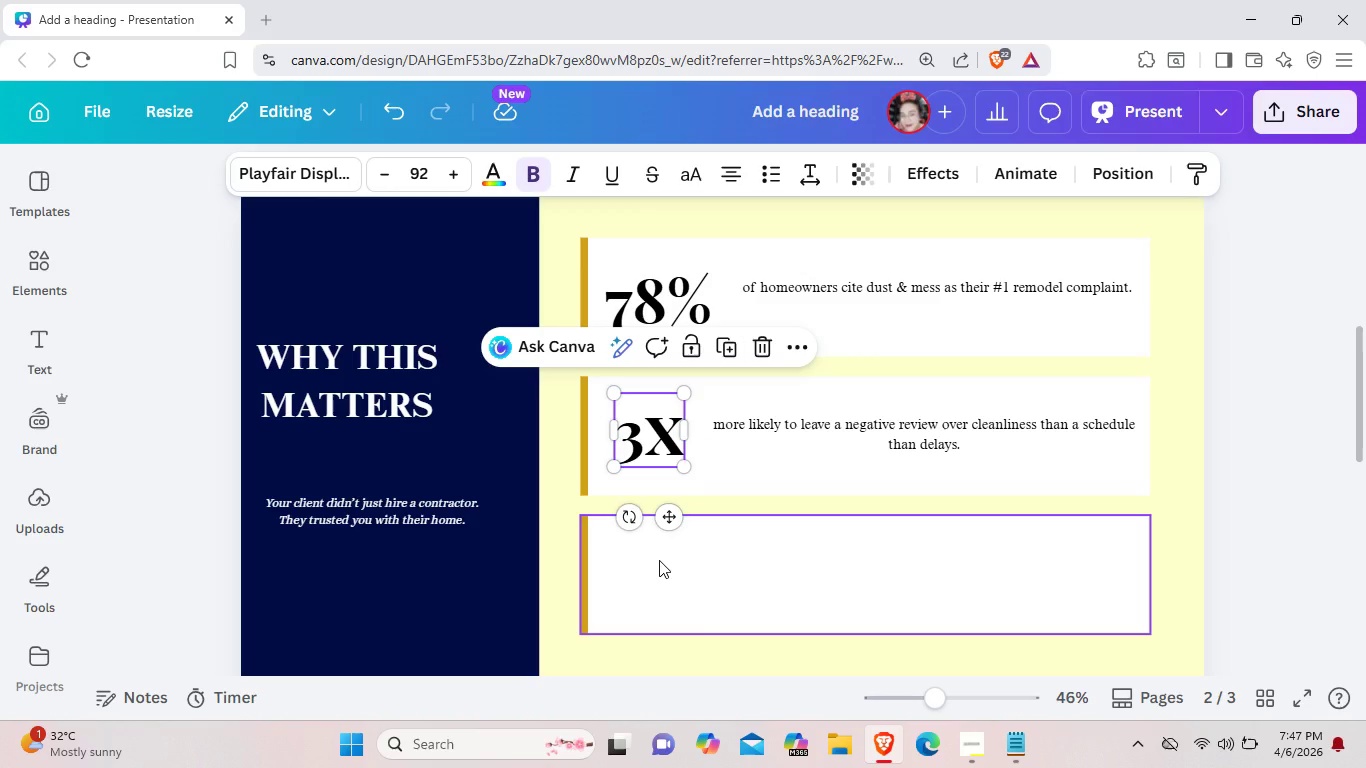 
left_click([659, 560])
 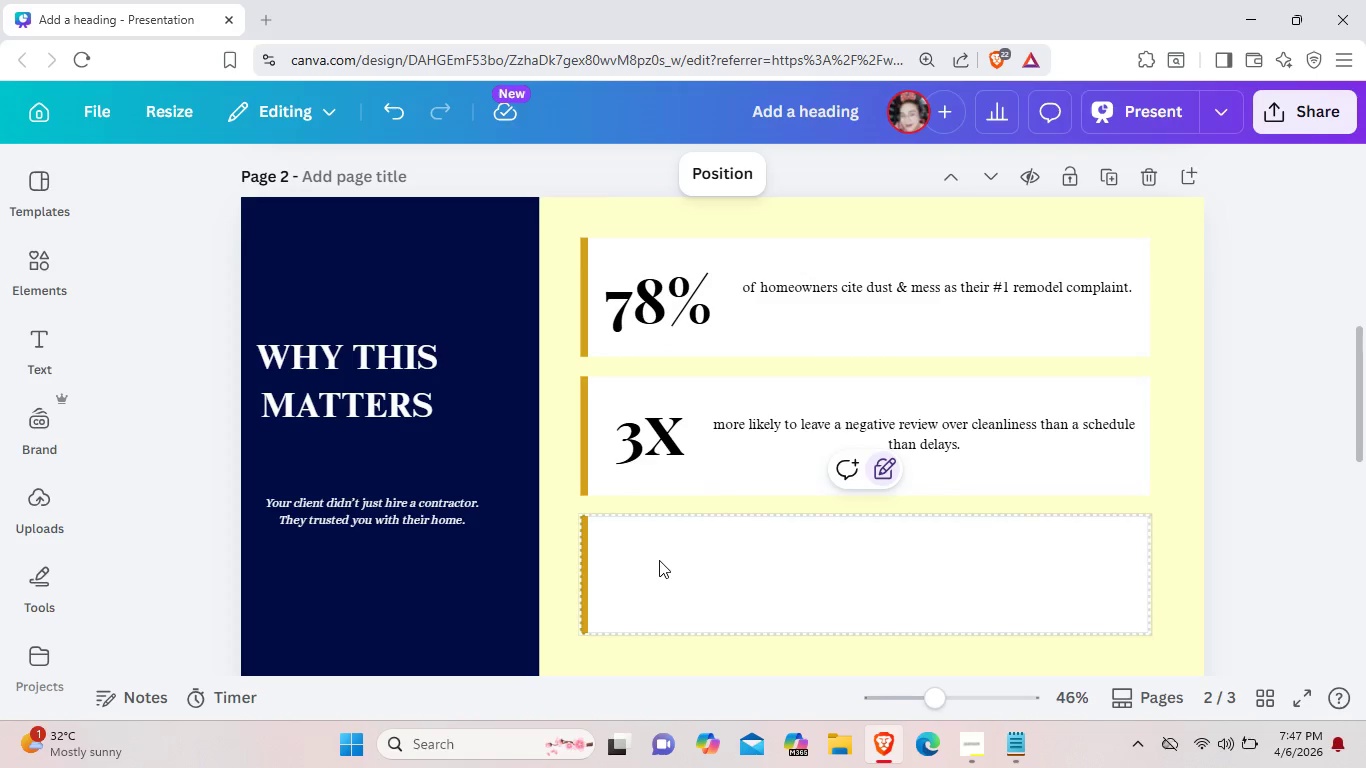 
right_click([659, 560])
 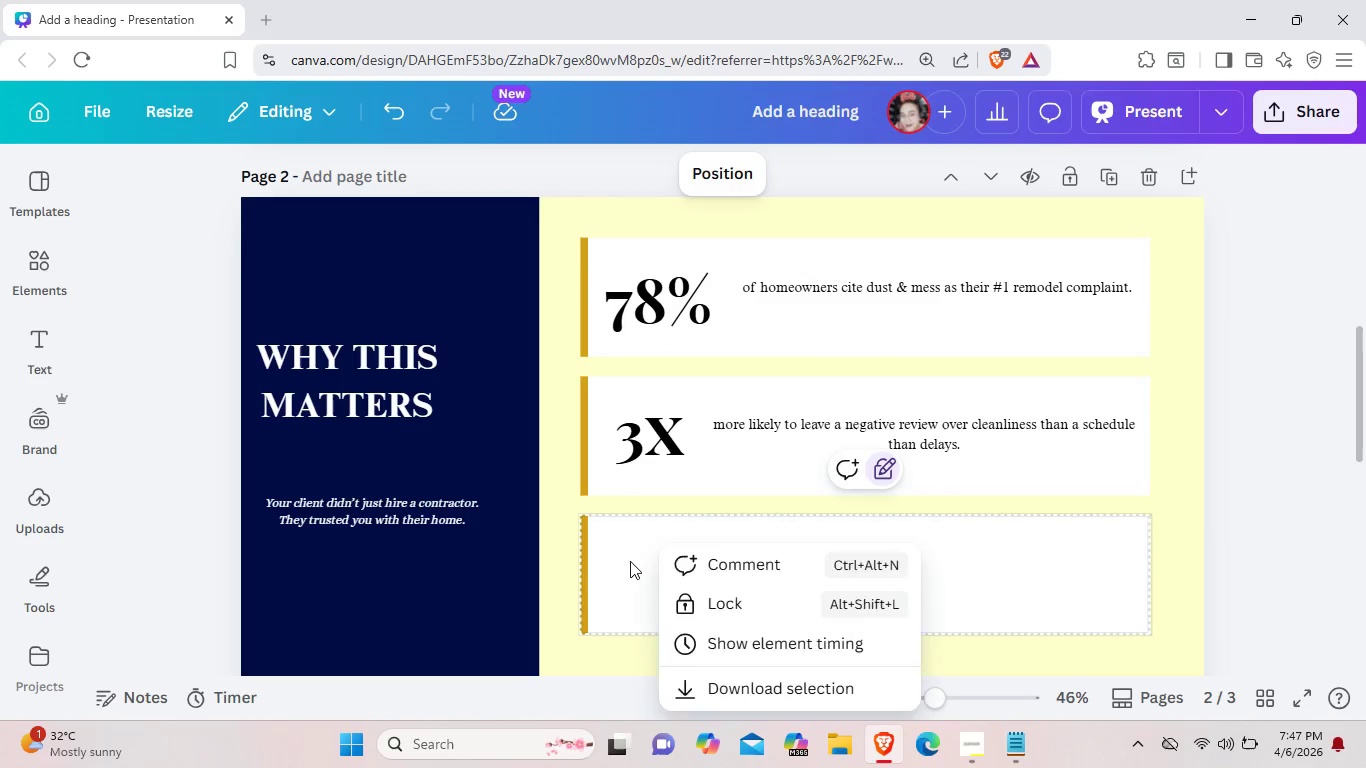 
left_click([630, 561])
 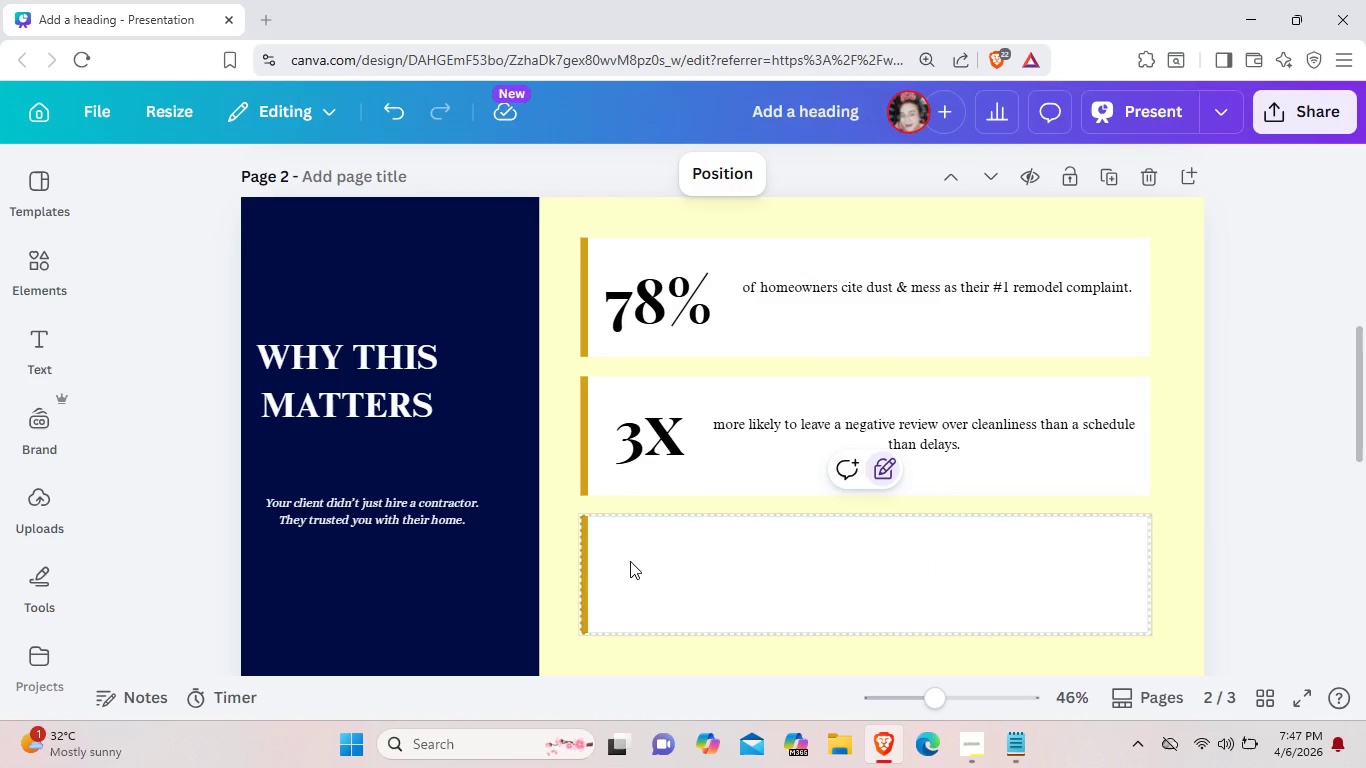 
key(Control+V)
 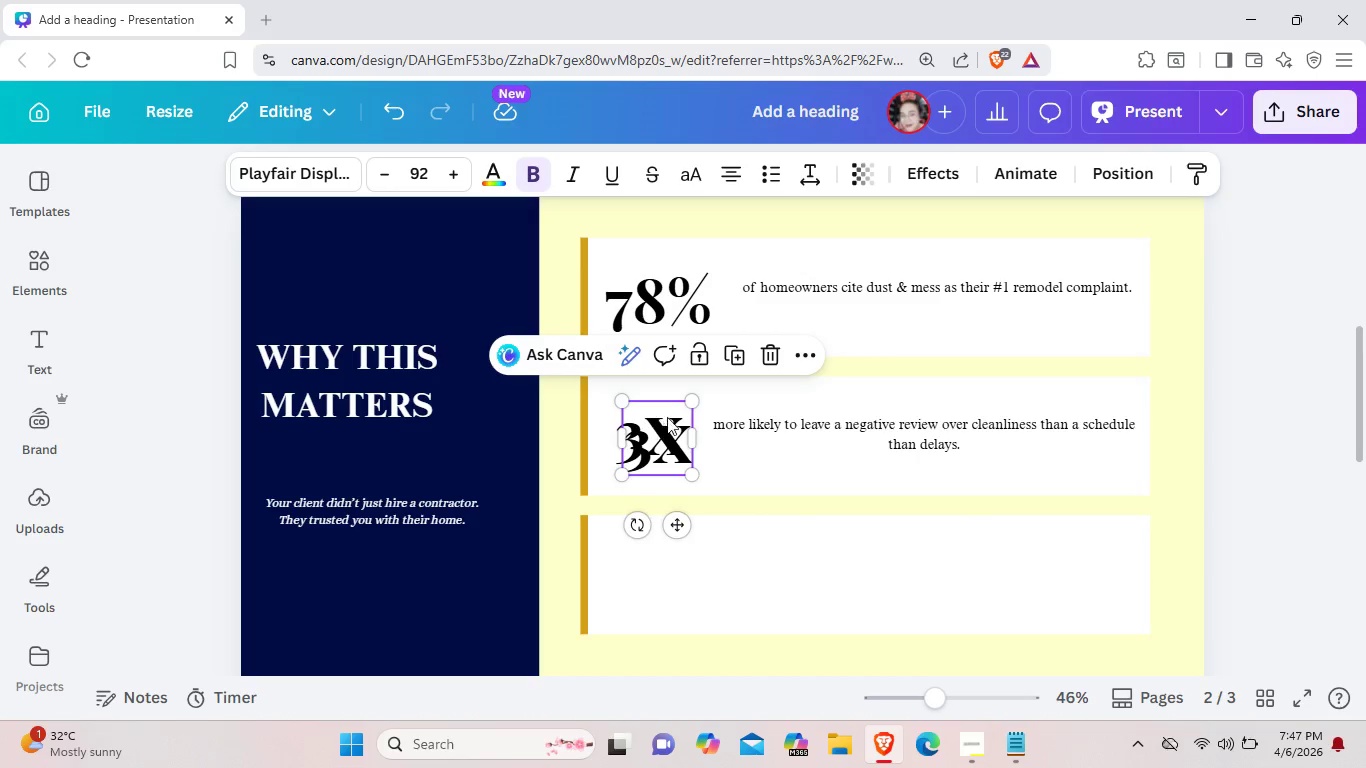 
left_click_drag(start_coordinate=[668, 417], to_coordinate=[660, 550])
 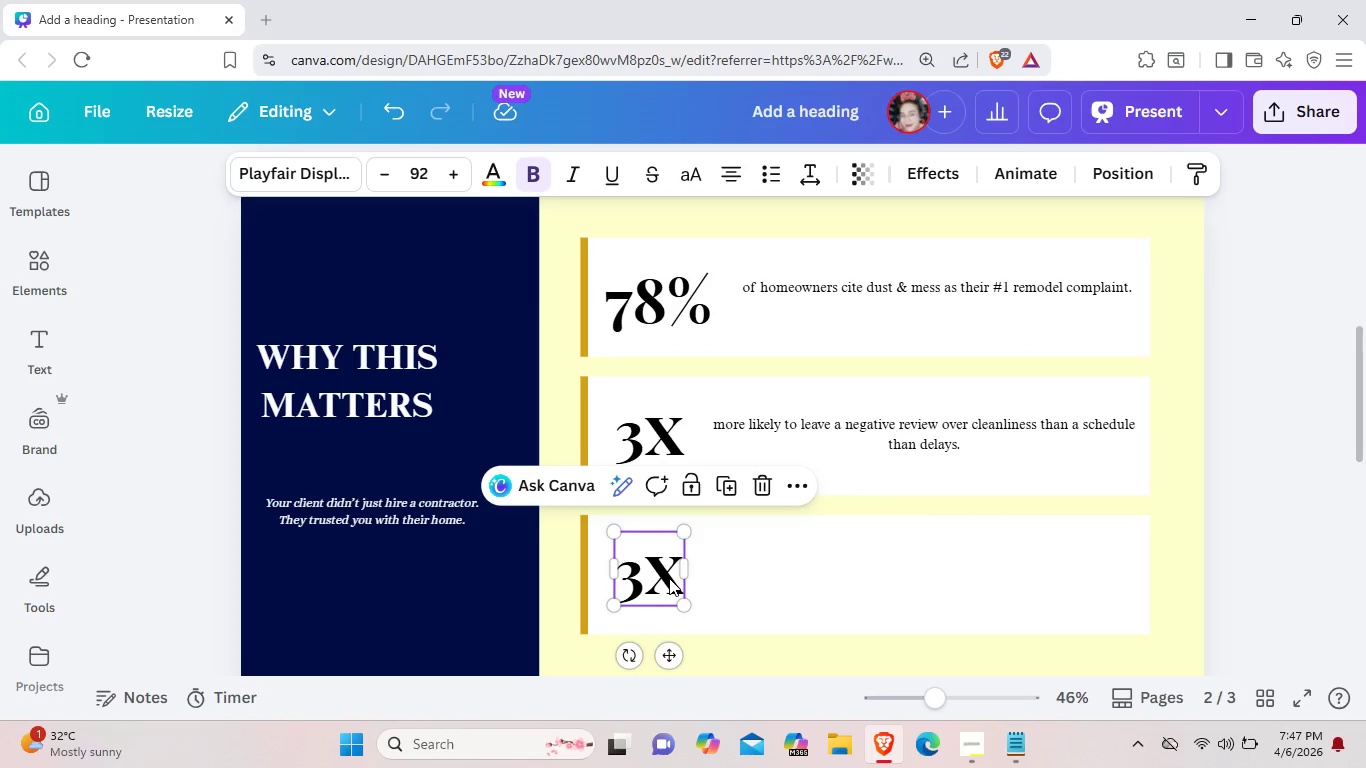 
left_click([669, 578])
 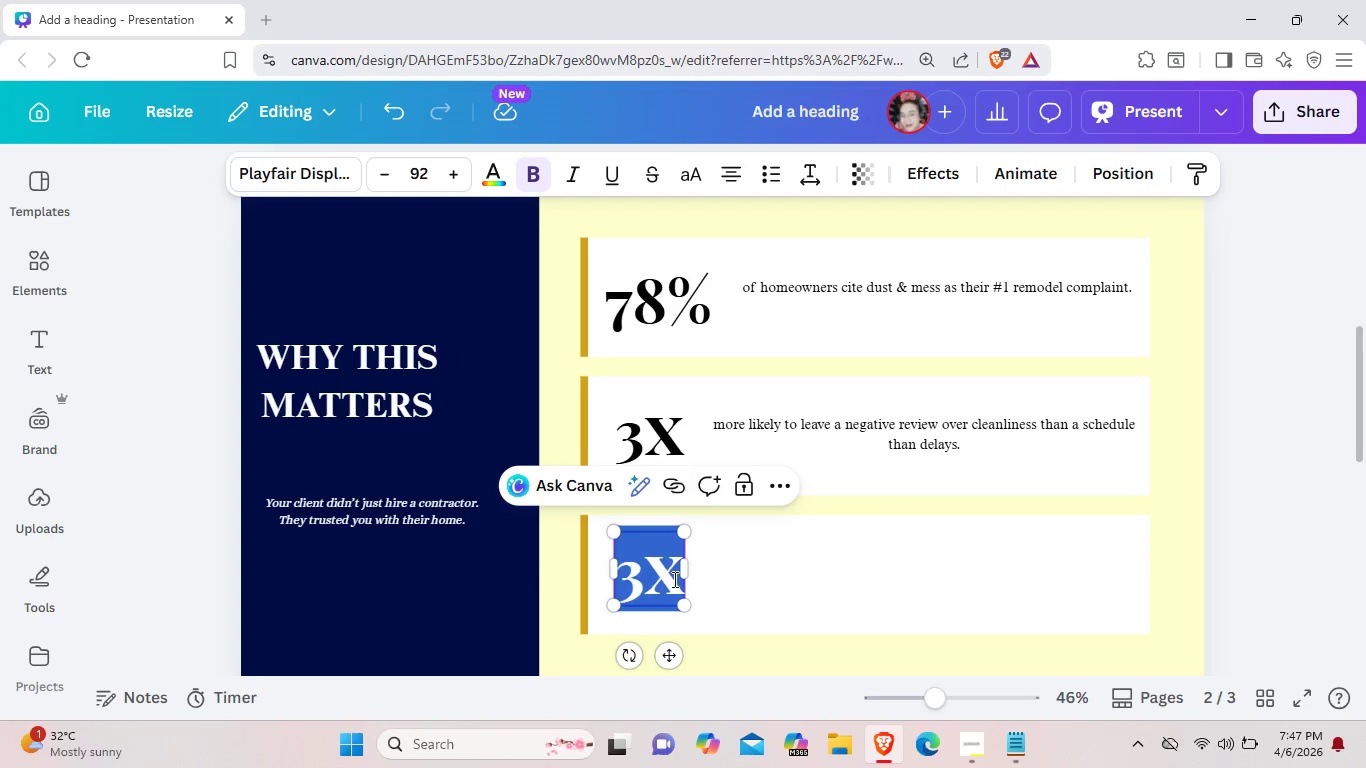 
left_click([673, 579])
 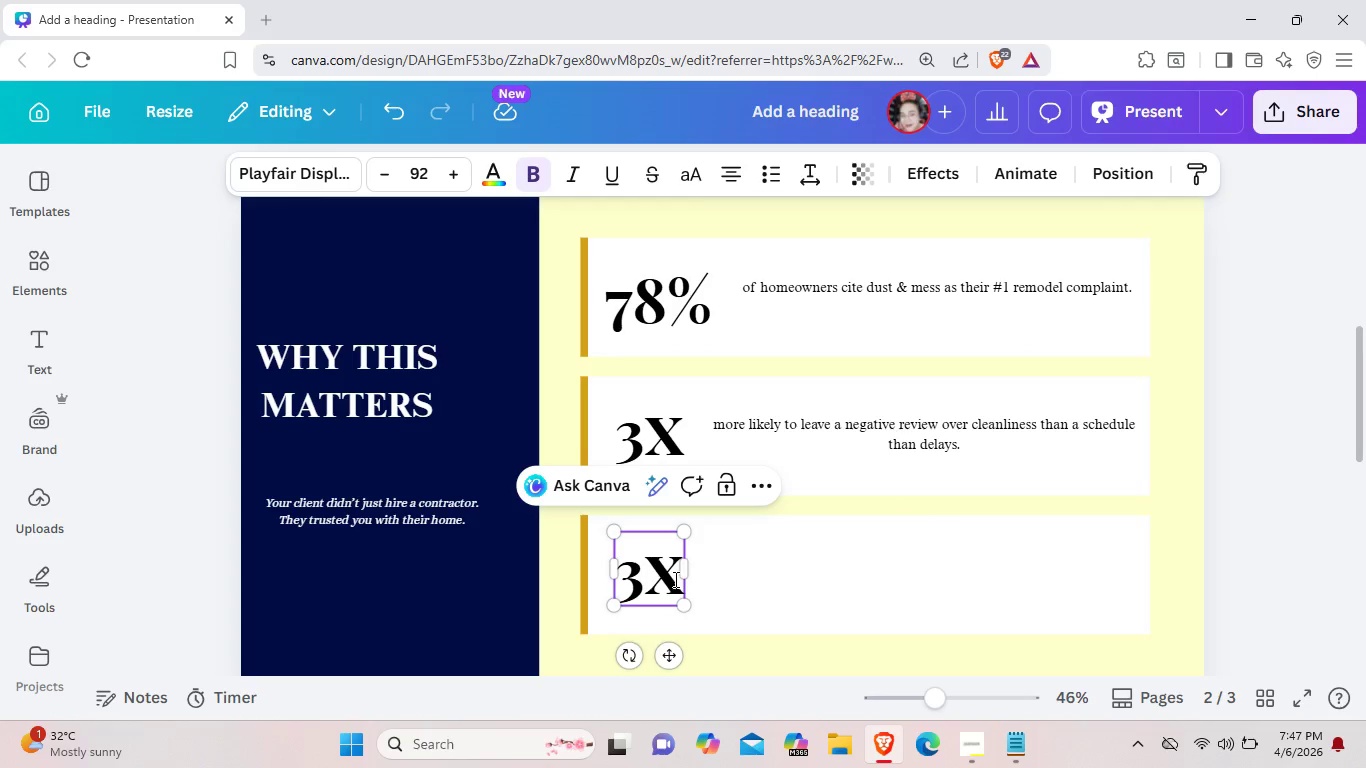 
key(Backspace)
key(Backspace)
type($0)
 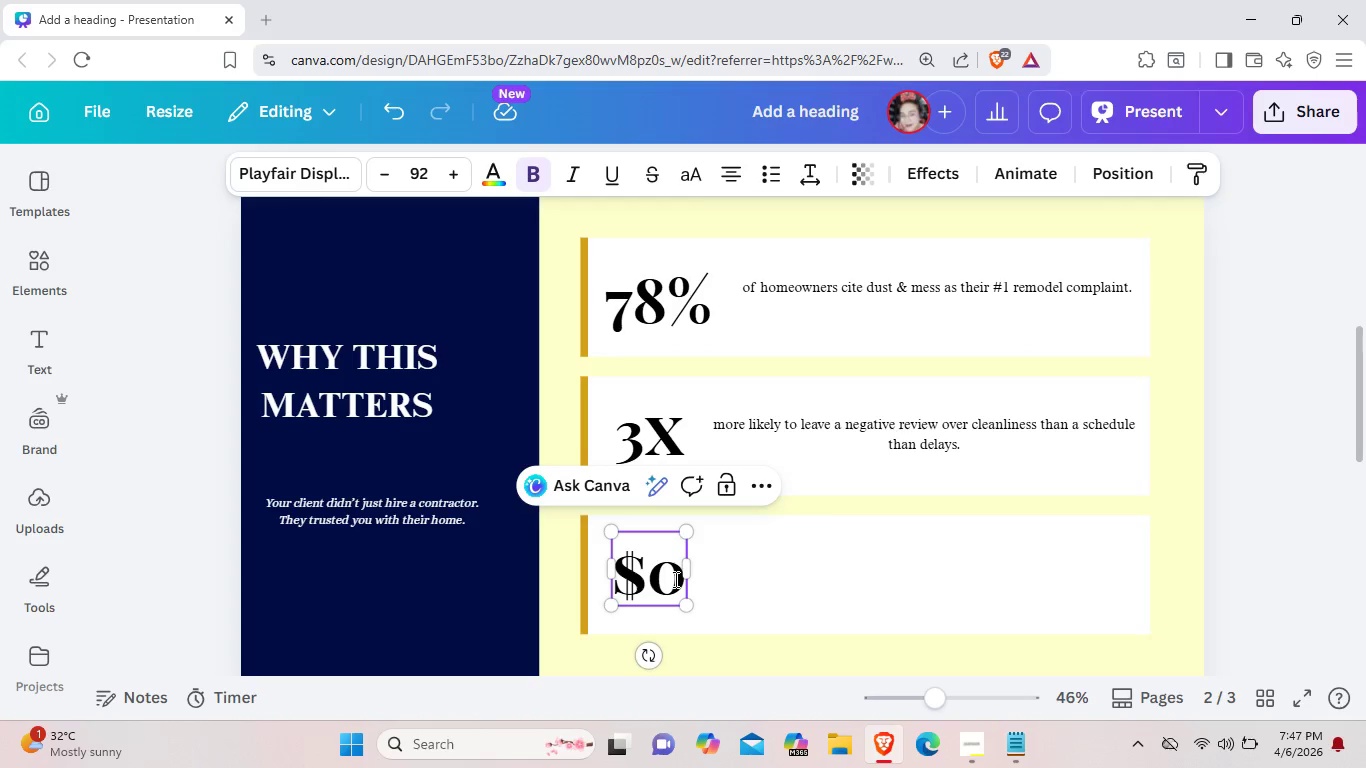 
left_click([727, 584])
 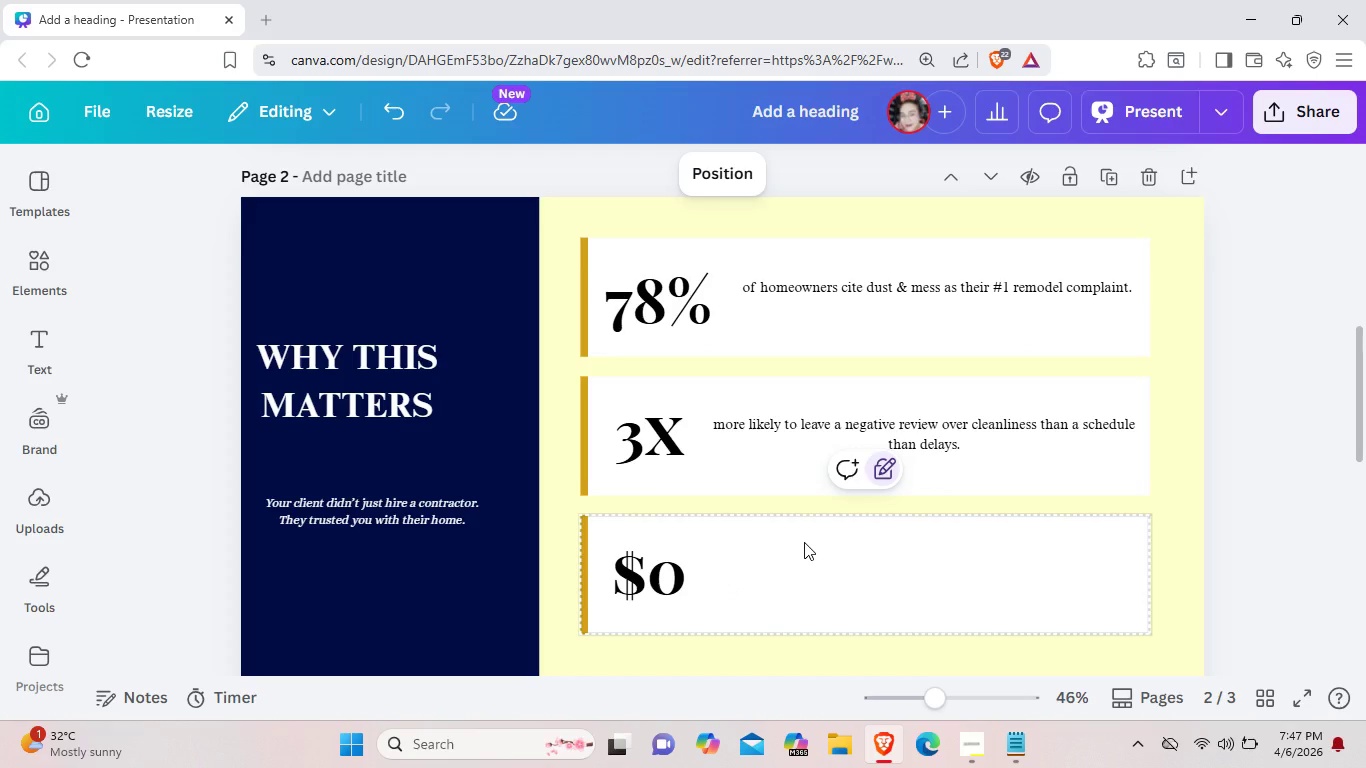 
wait(24.03)
 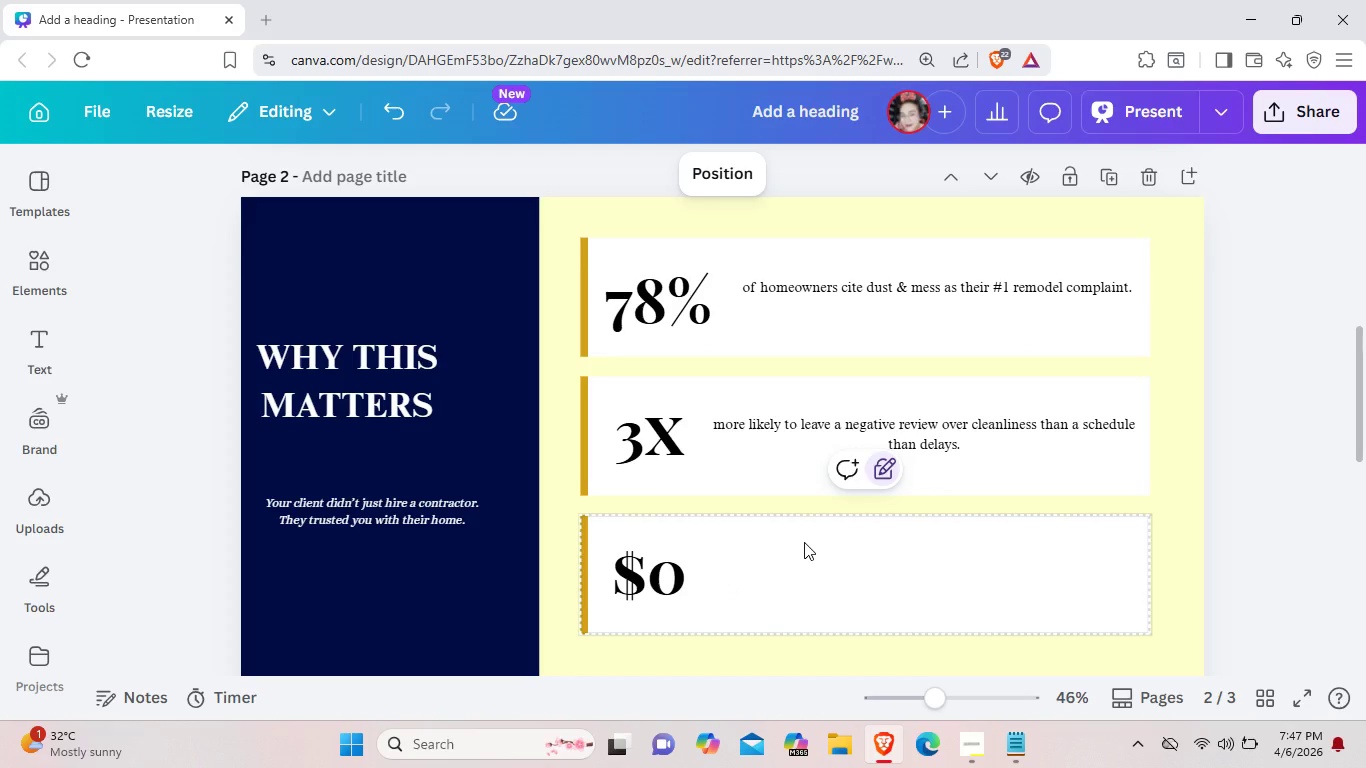 
left_click([1179, 487])
 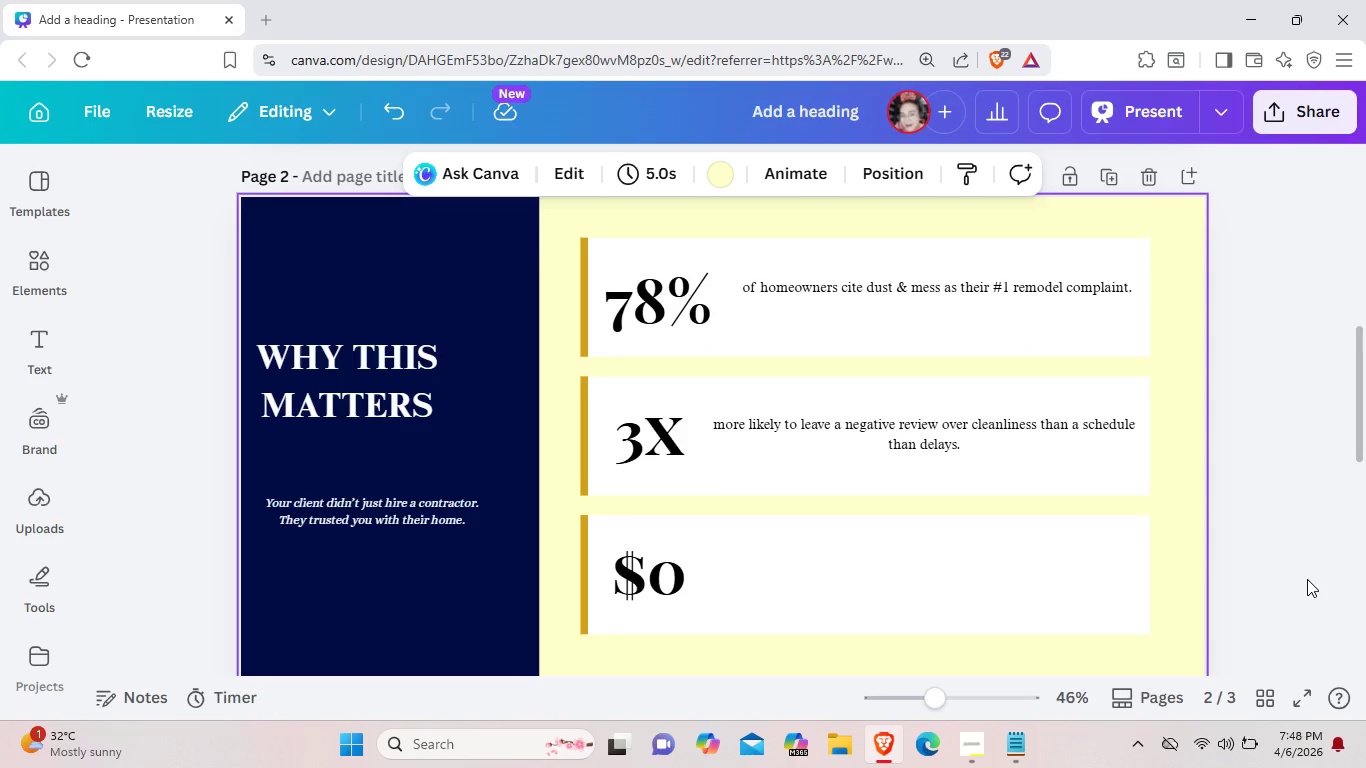 
wait(29.28)
 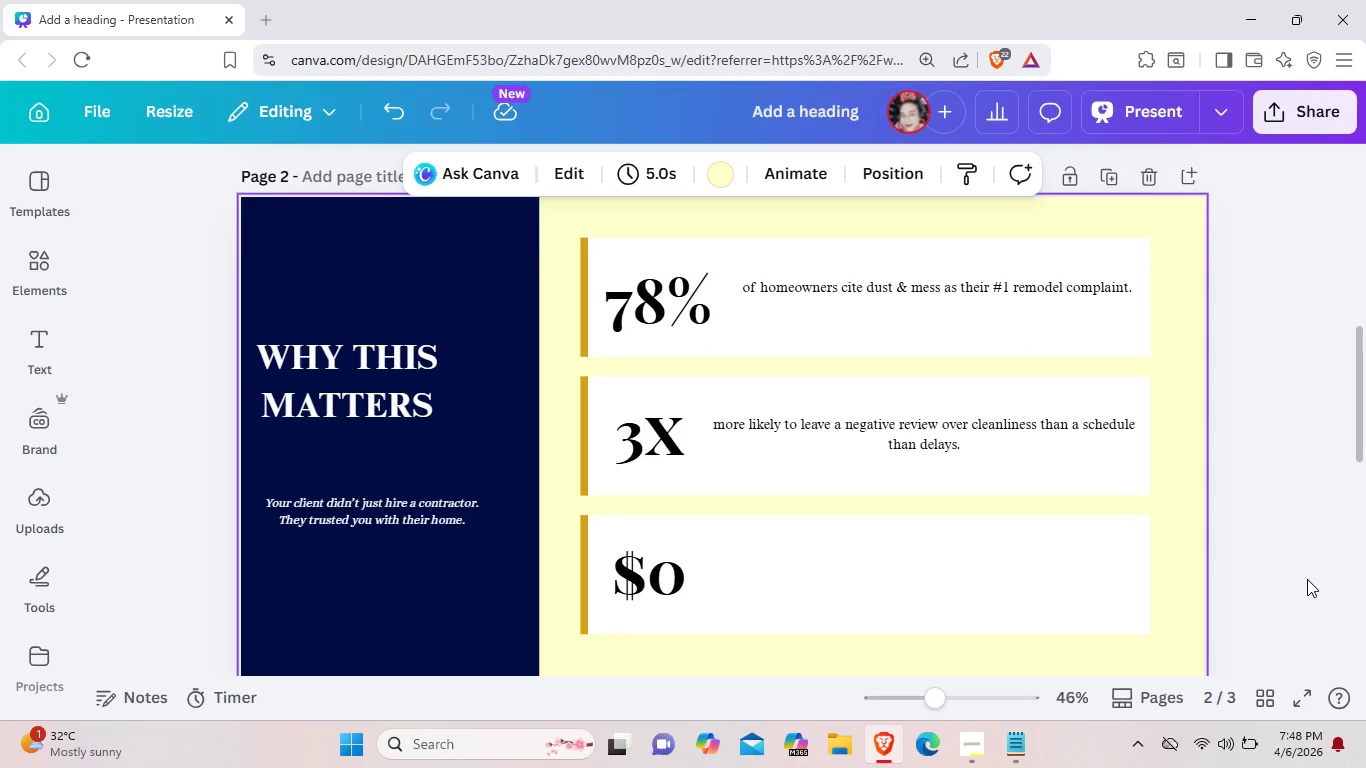 
left_click([874, 439])
 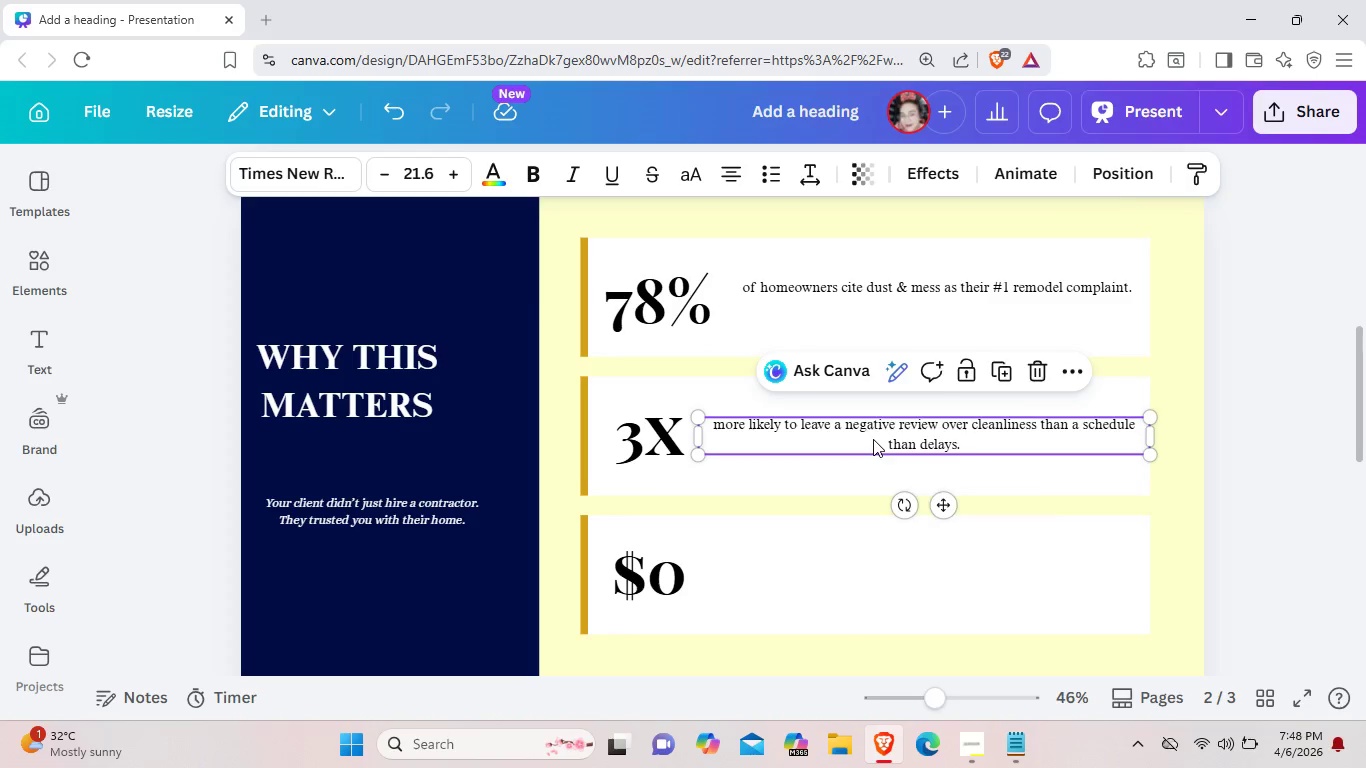 
right_click([874, 439])
 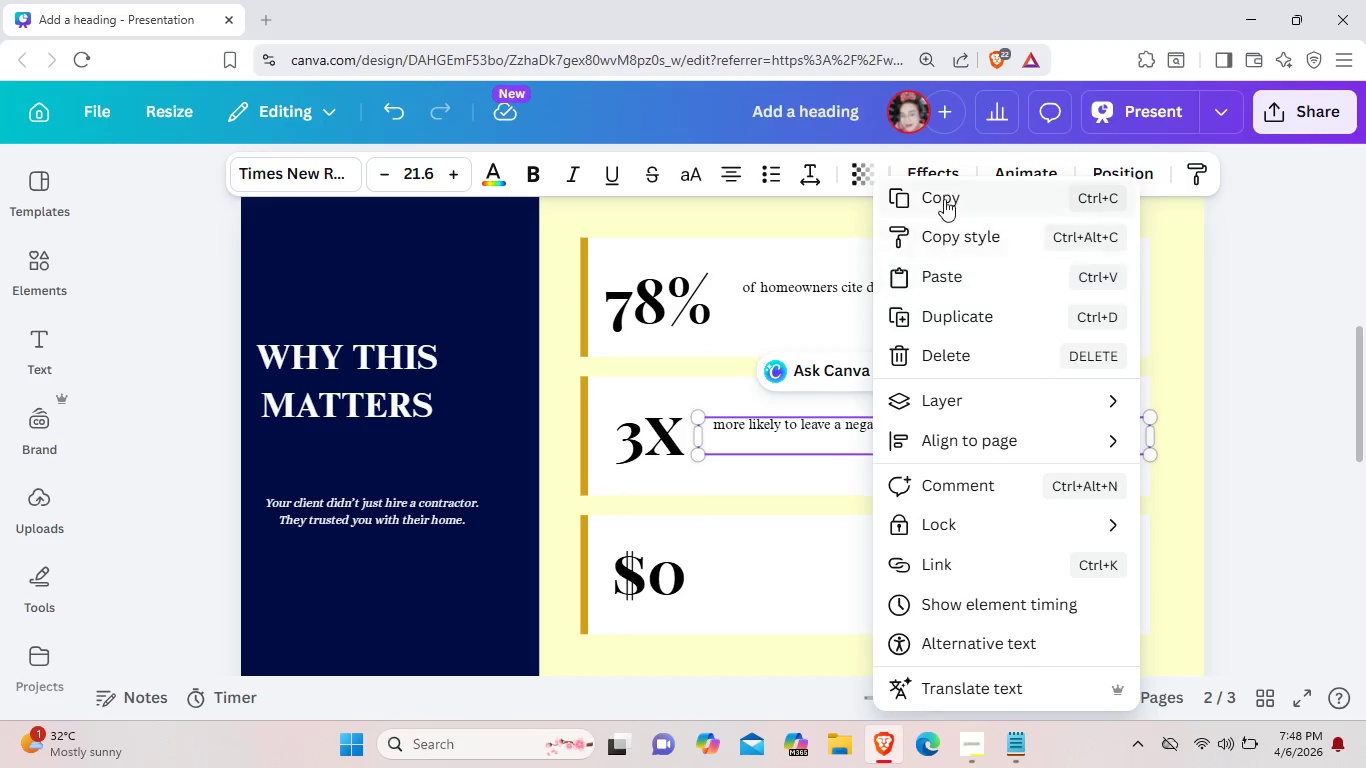 
left_click([944, 199])
 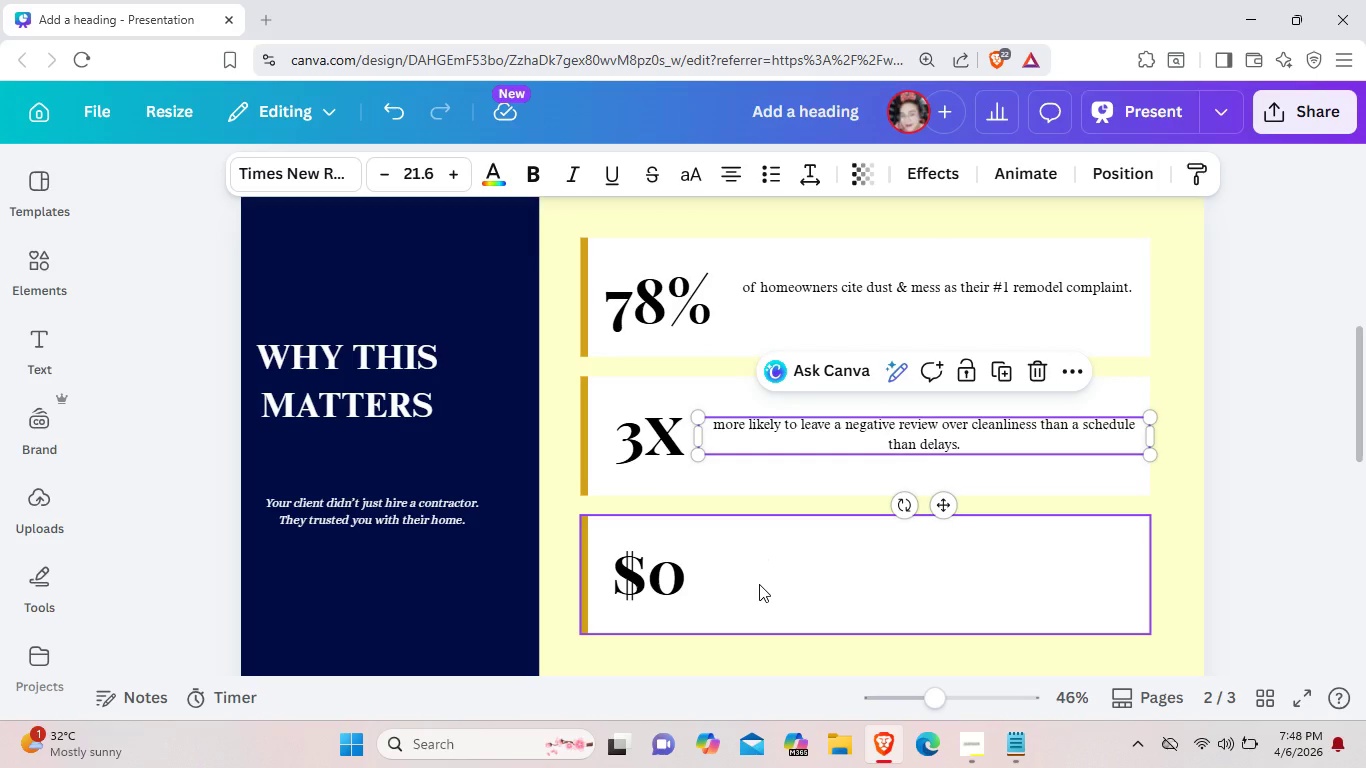 
left_click([759, 584])
 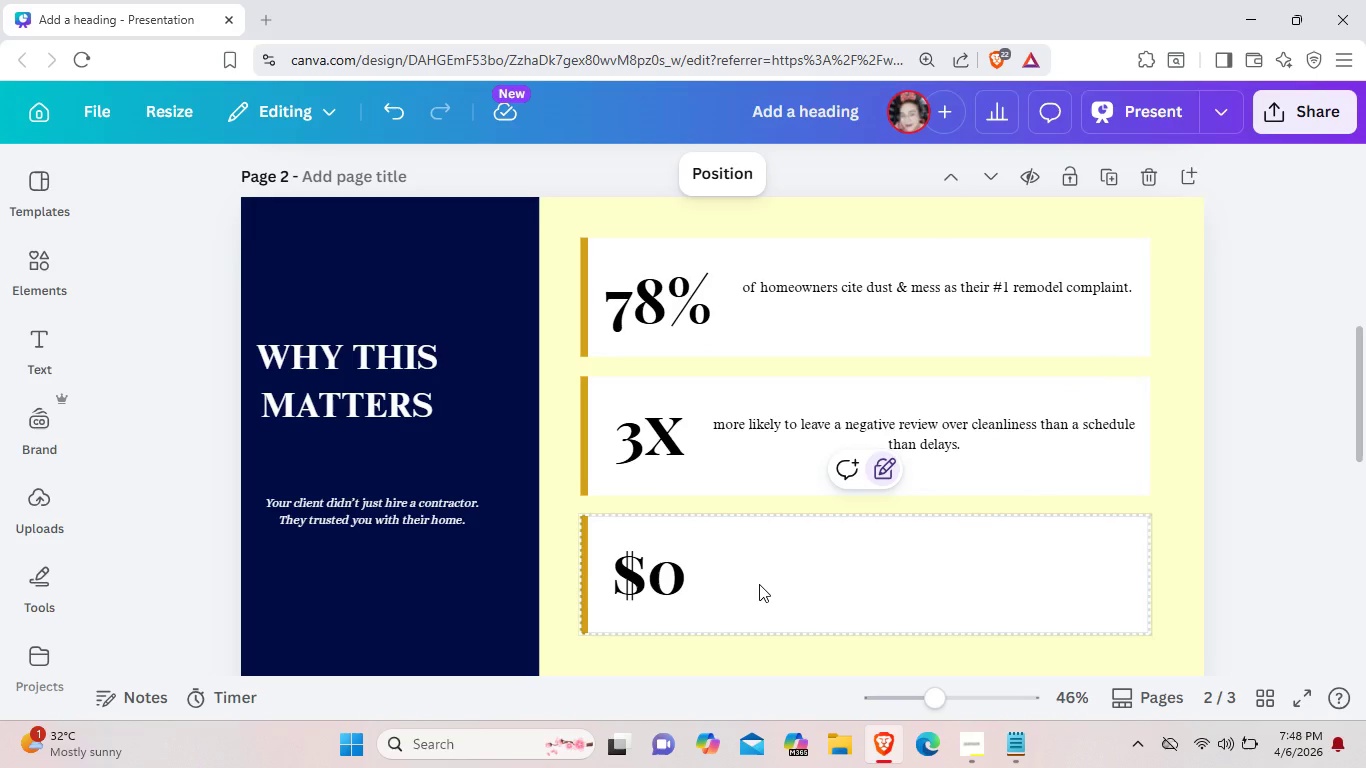 
key(Control+V)
 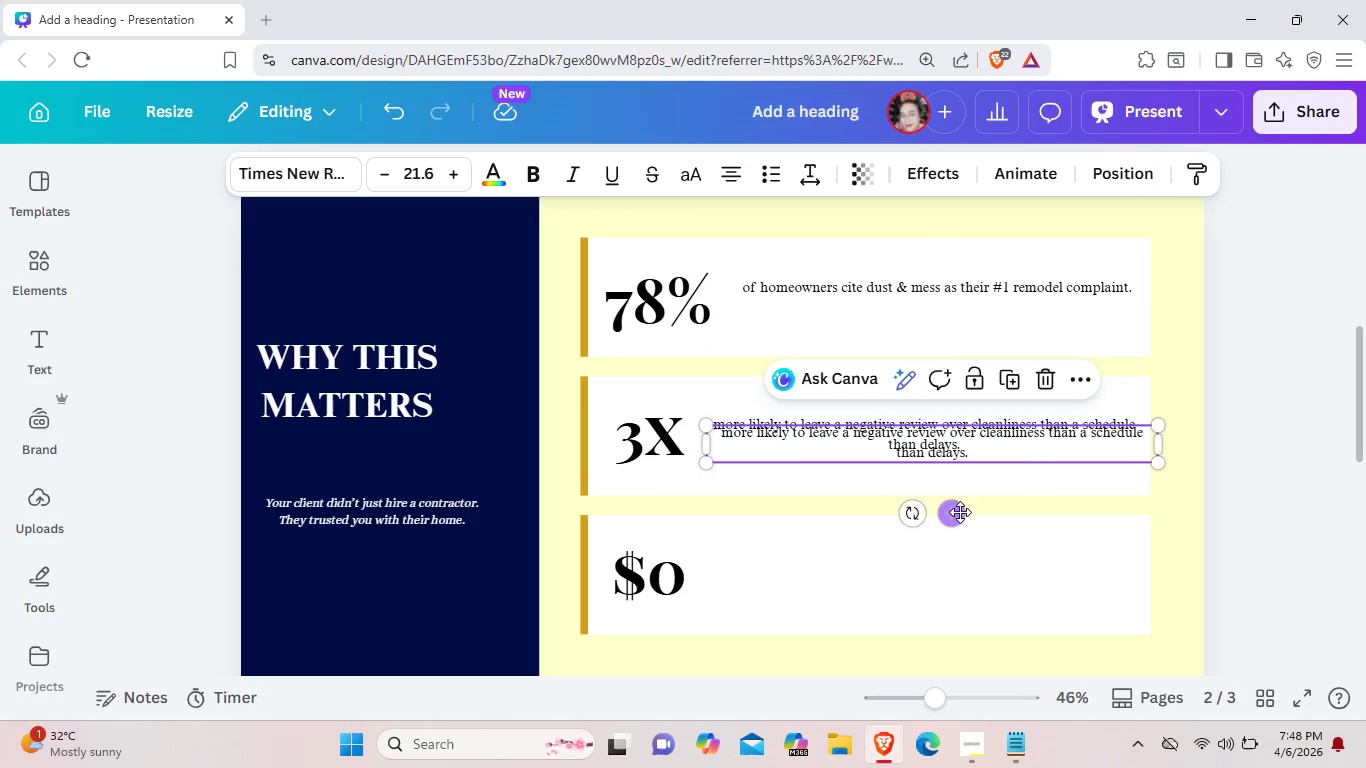 
left_click_drag(start_coordinate=[957, 515], to_coordinate=[948, 643])
 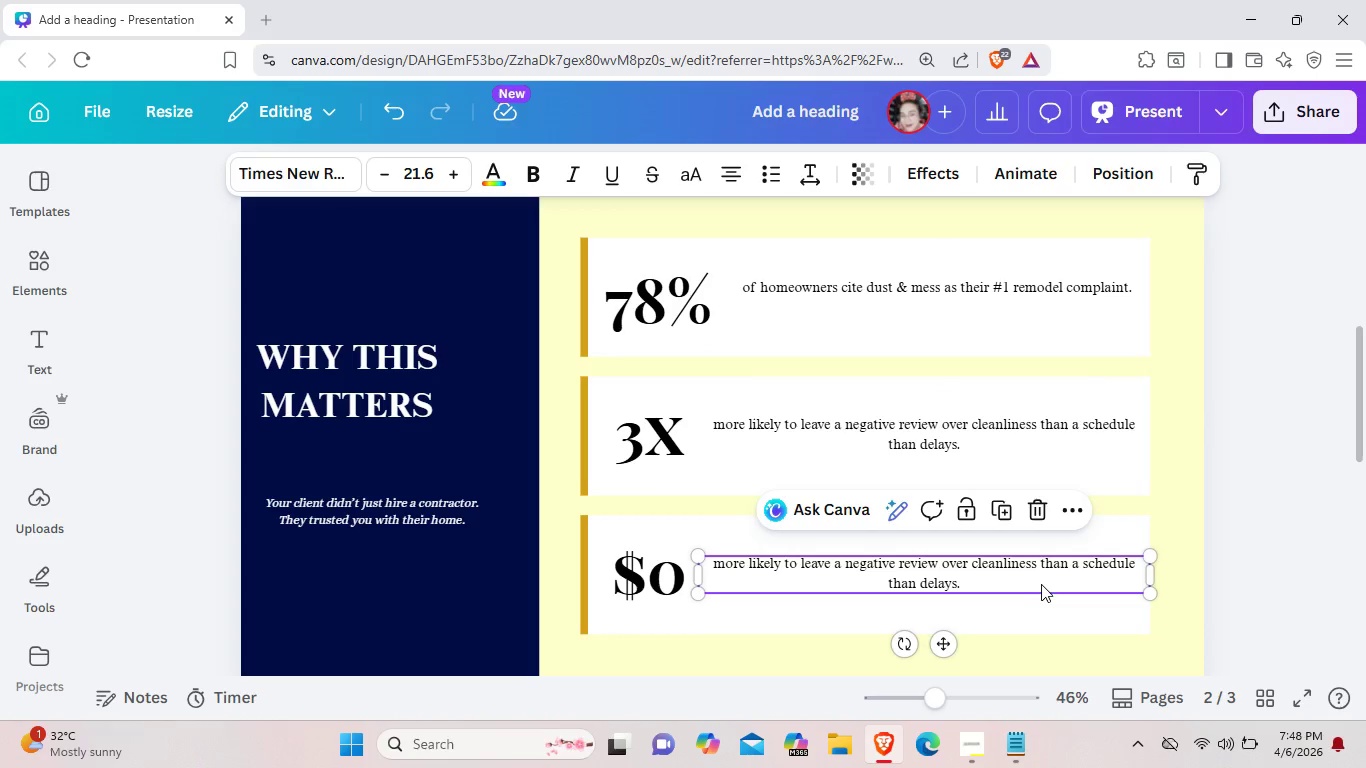 
left_click([1041, 584])
 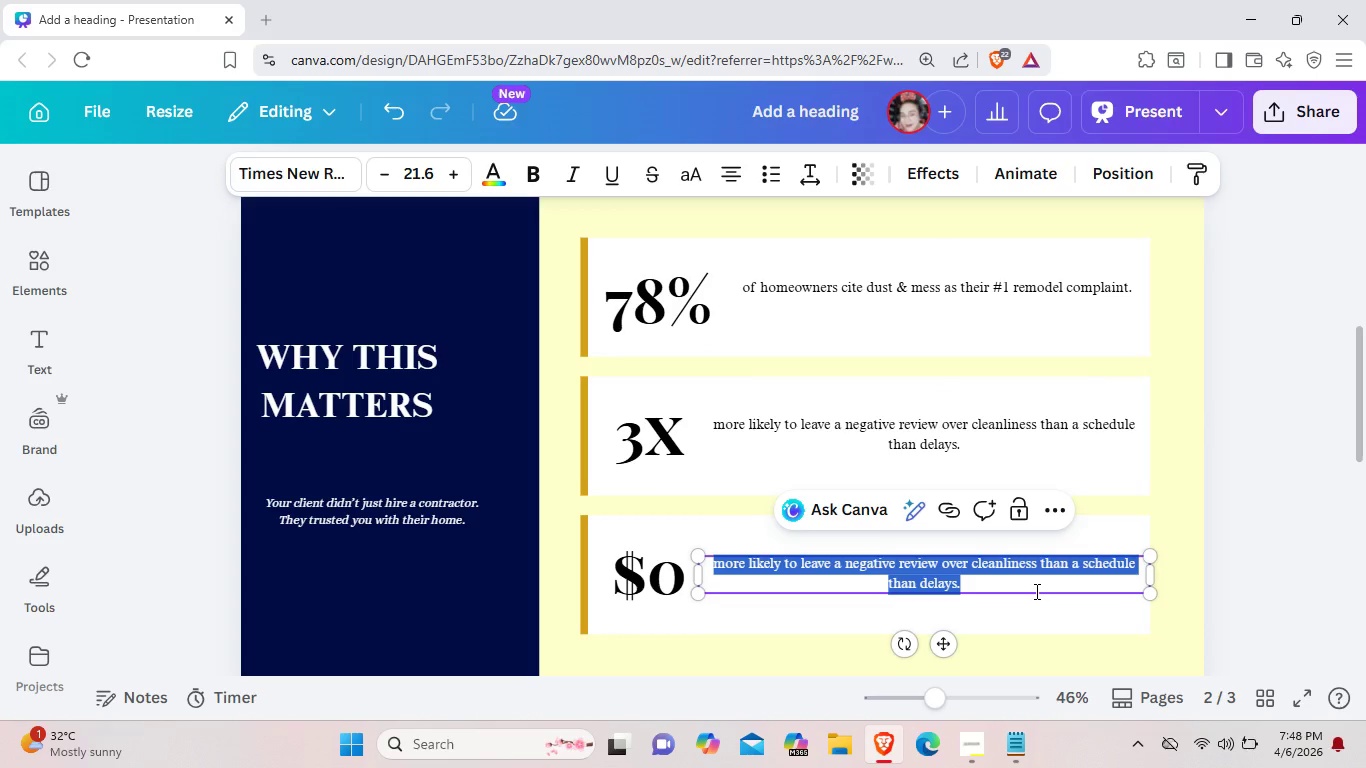 
key(Backspace)
 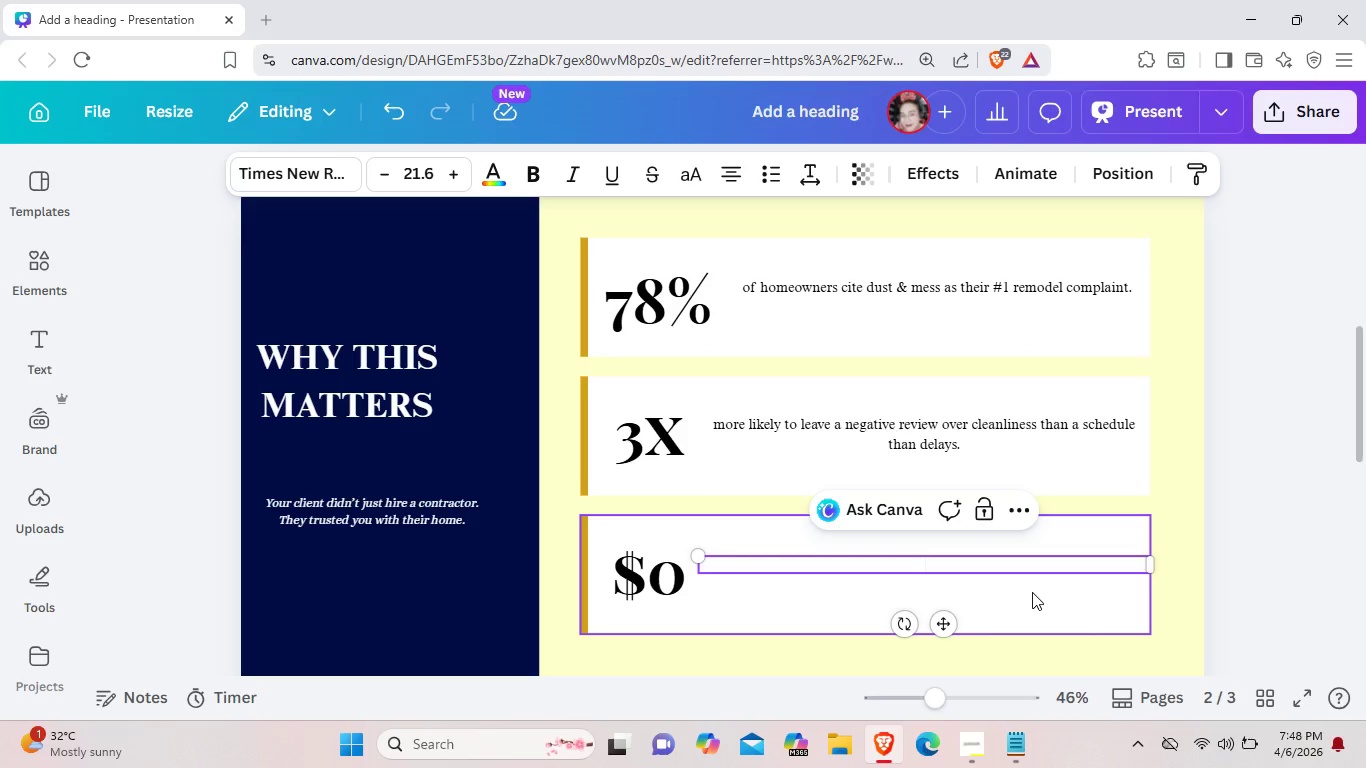 
wait(5.33)
 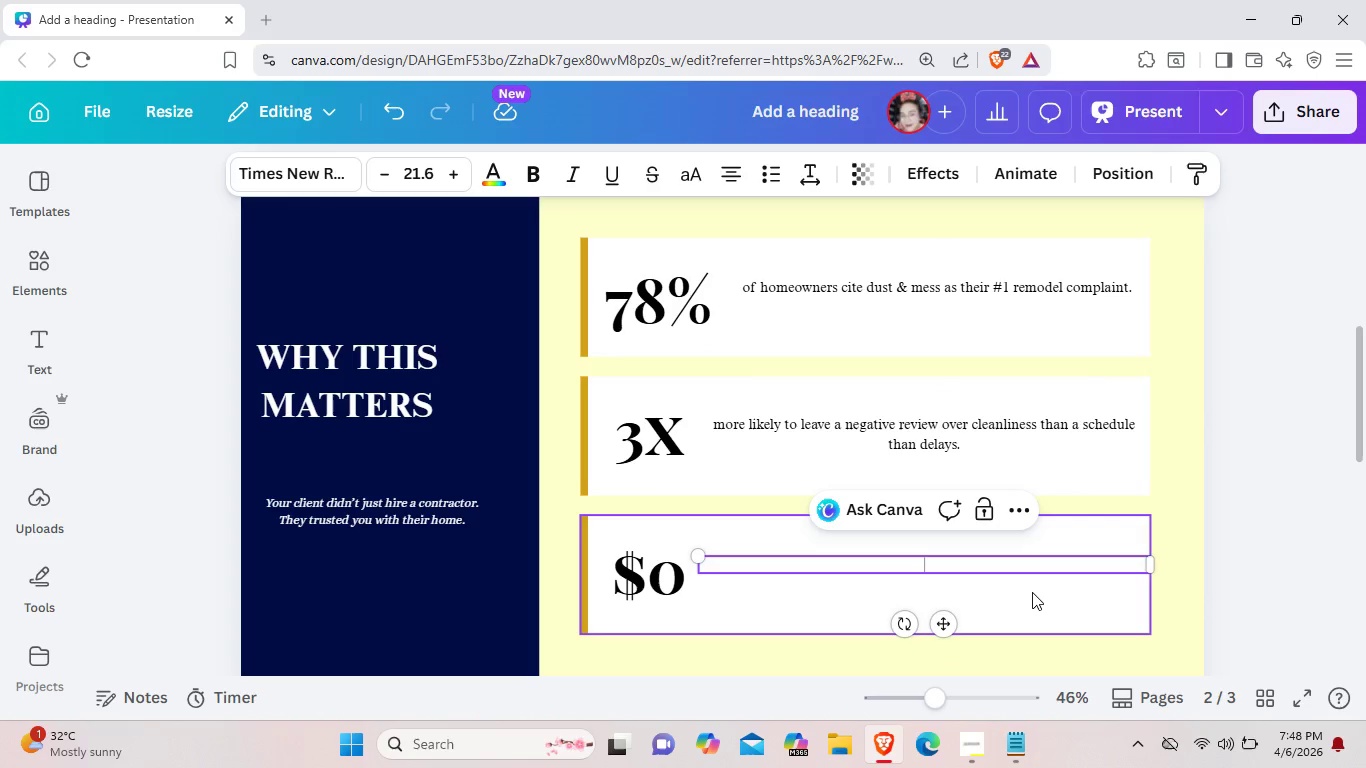 
type(cost to implement )
 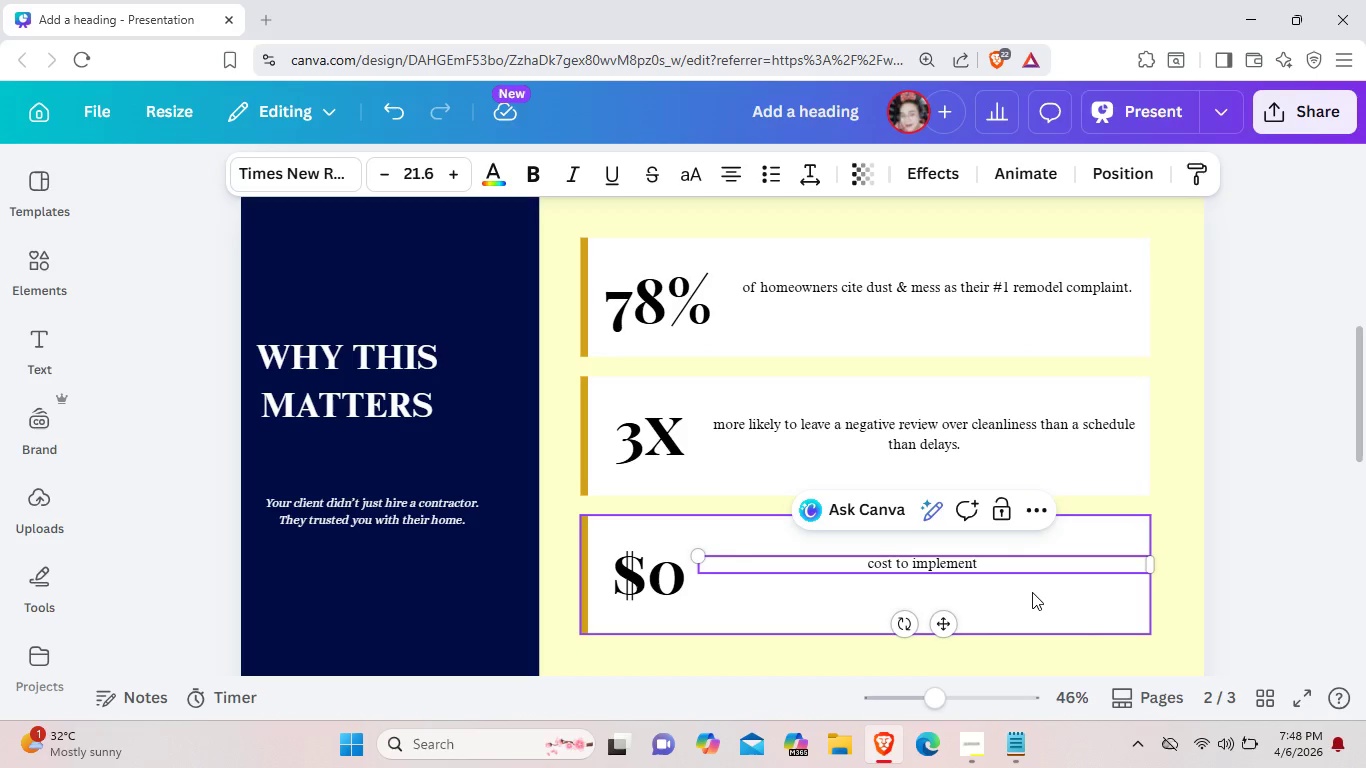 
wait(10.89)
 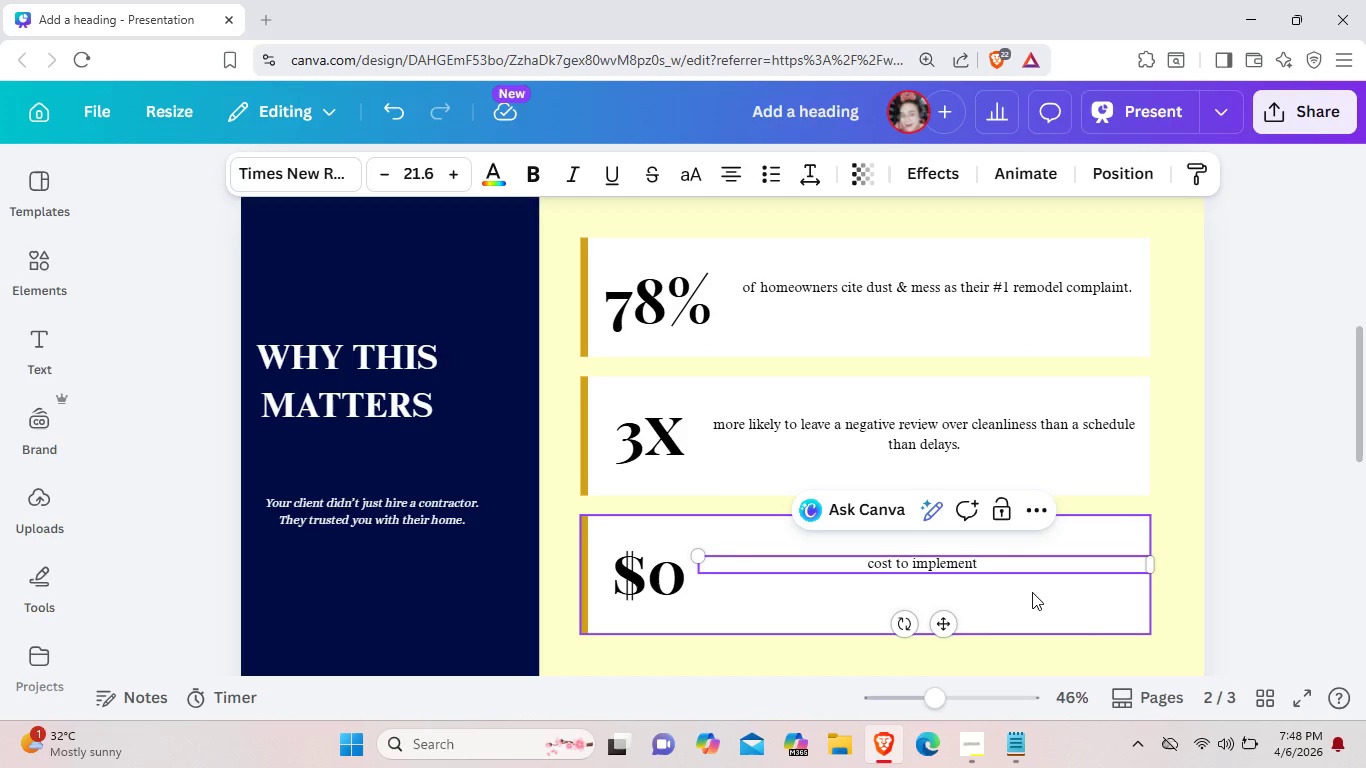 
type(the)
key(Backspace)
key(Backspace)
 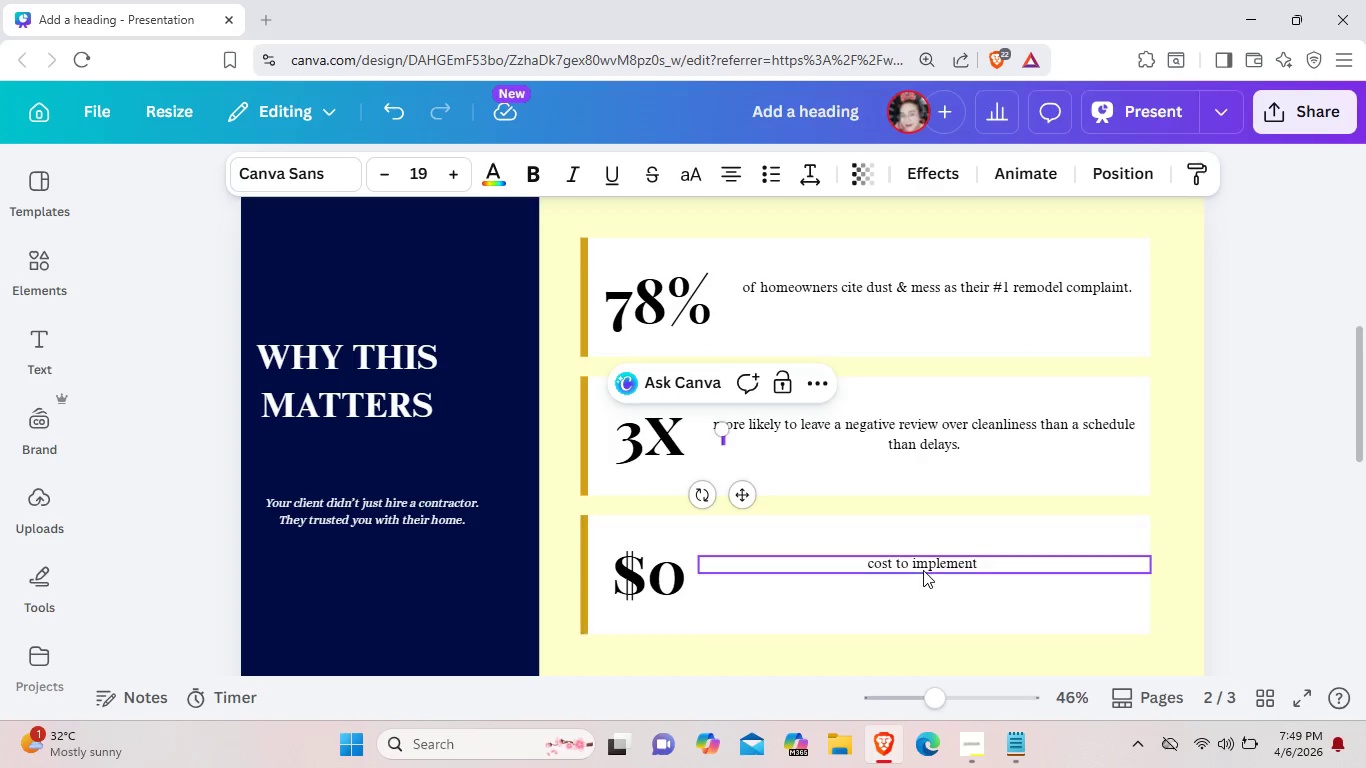 
left_click([923, 570])
 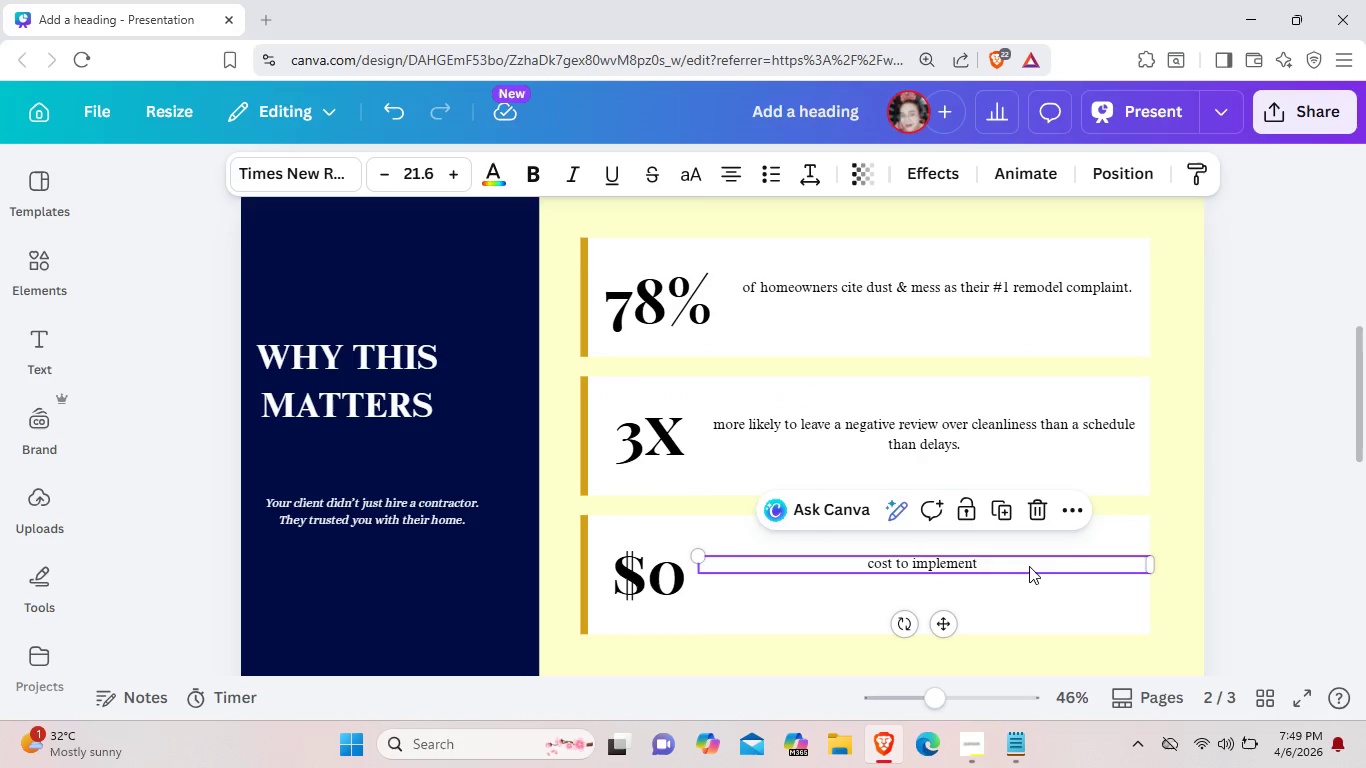 
double_click([1029, 566])
 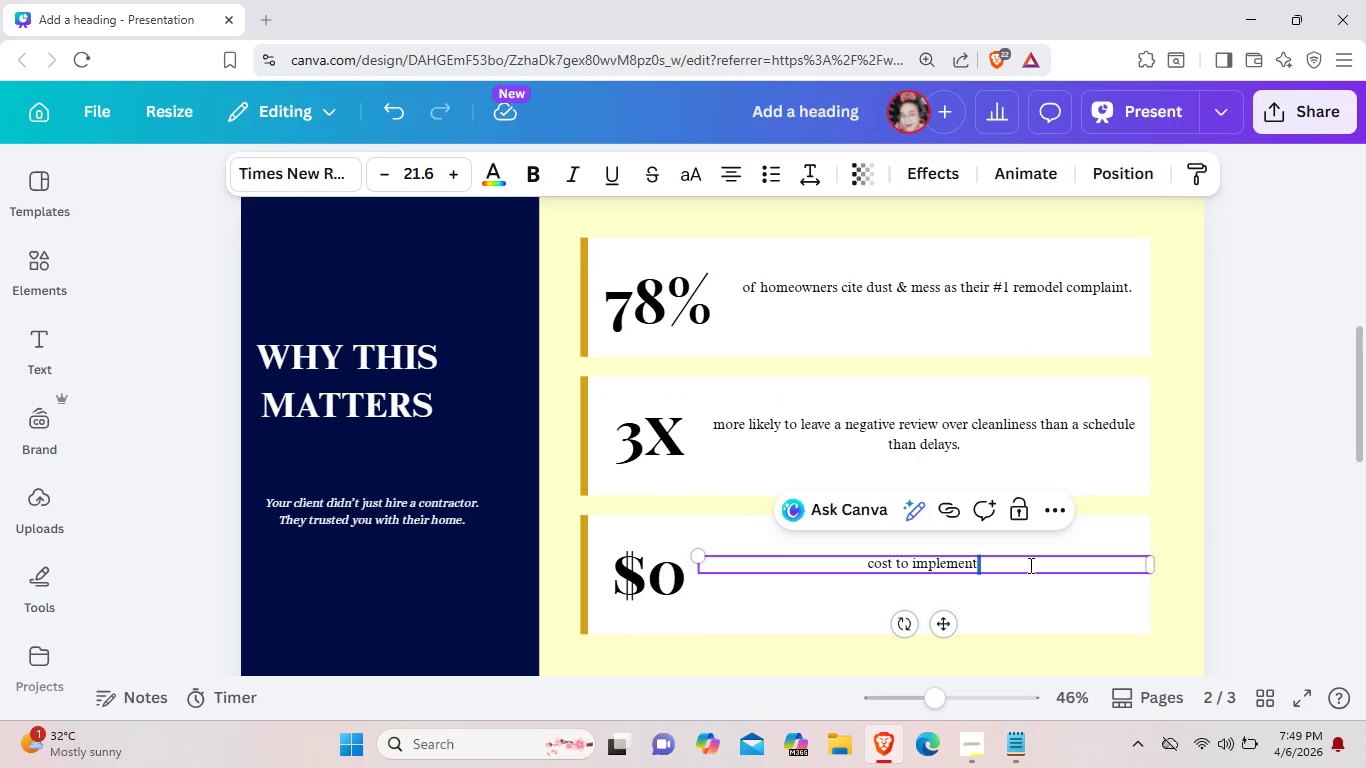 
left_click([1029, 565])
 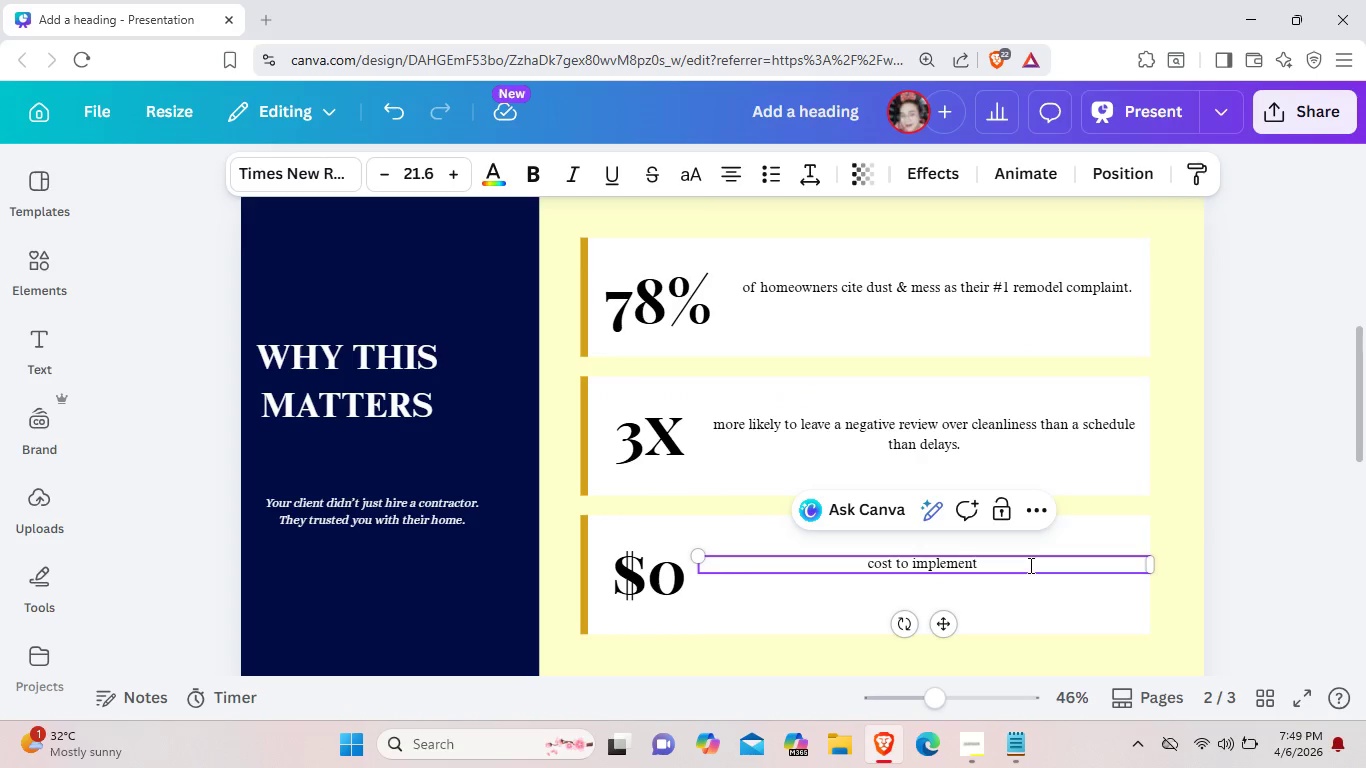 
type(the dust free)
 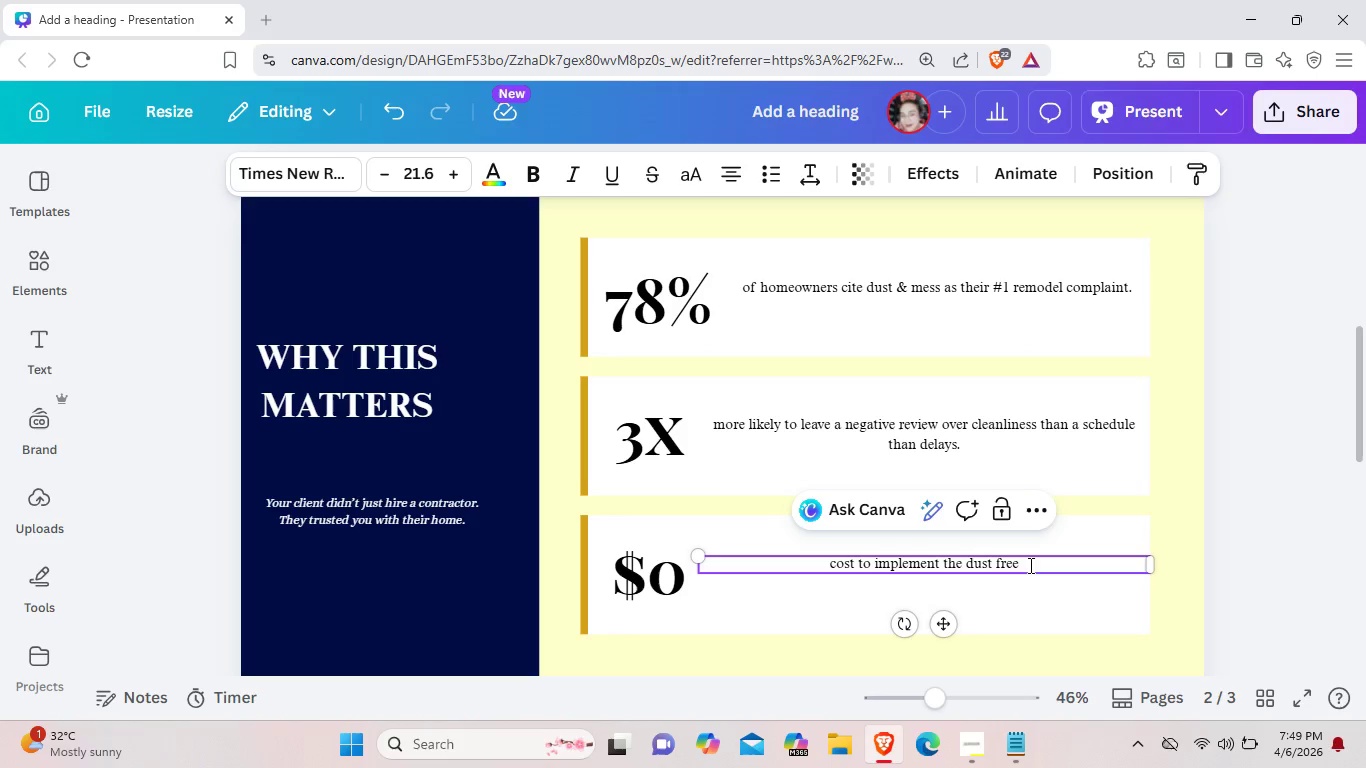 
type( protocol )
 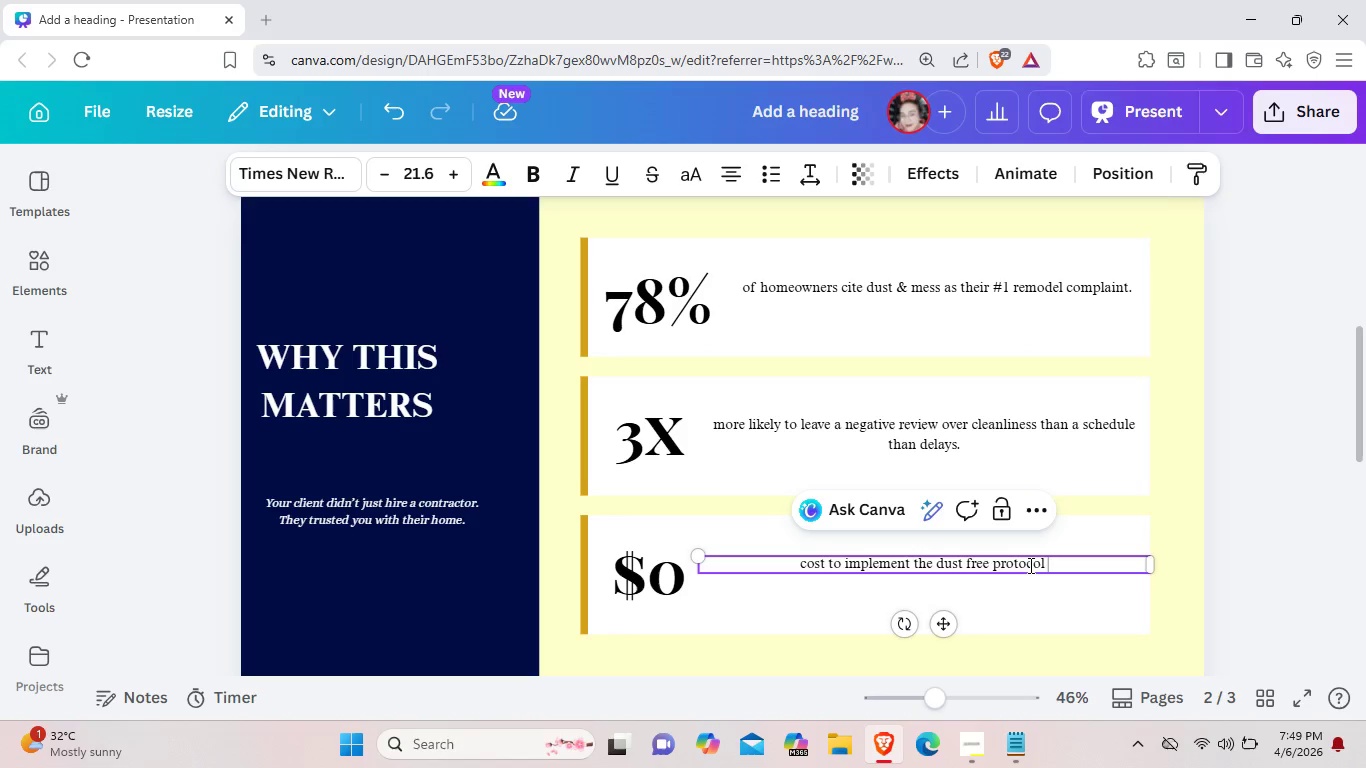 
wait(8.31)
 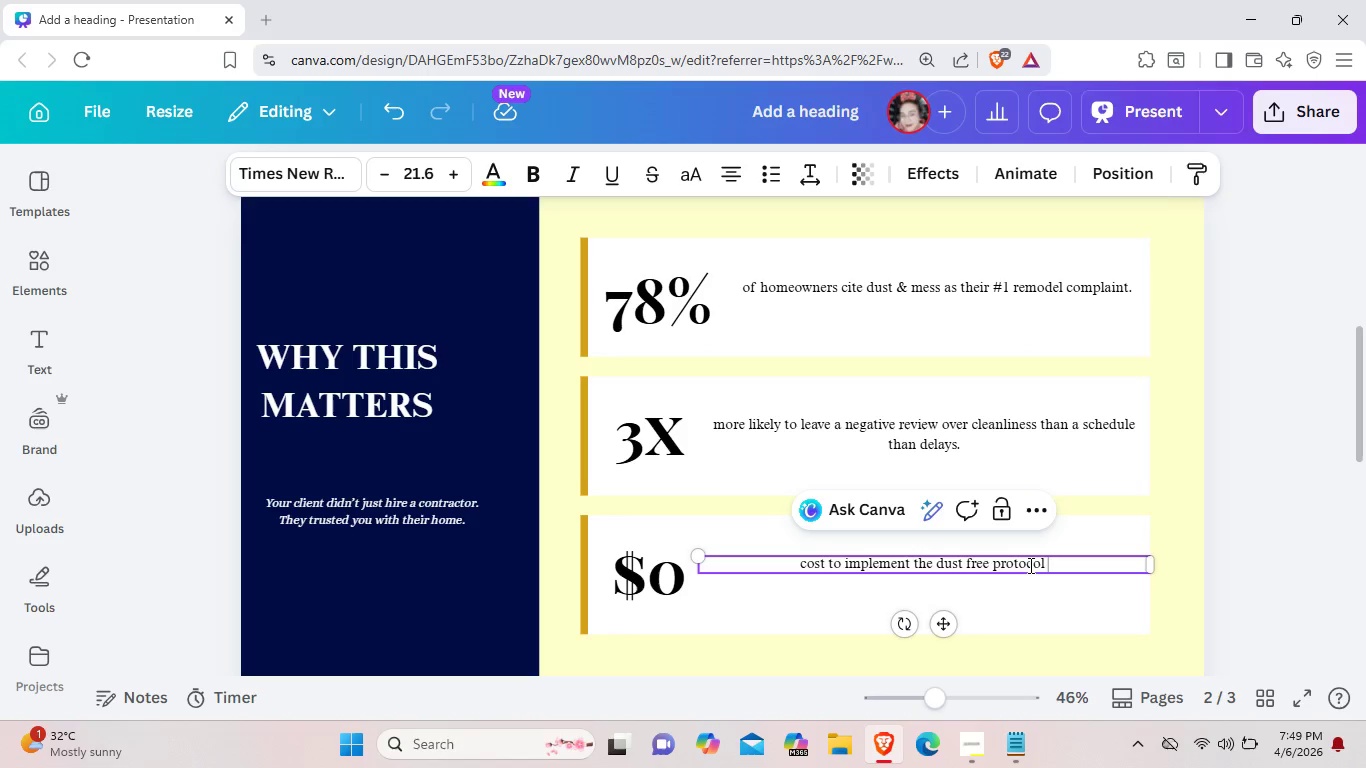 
type(with proper)
 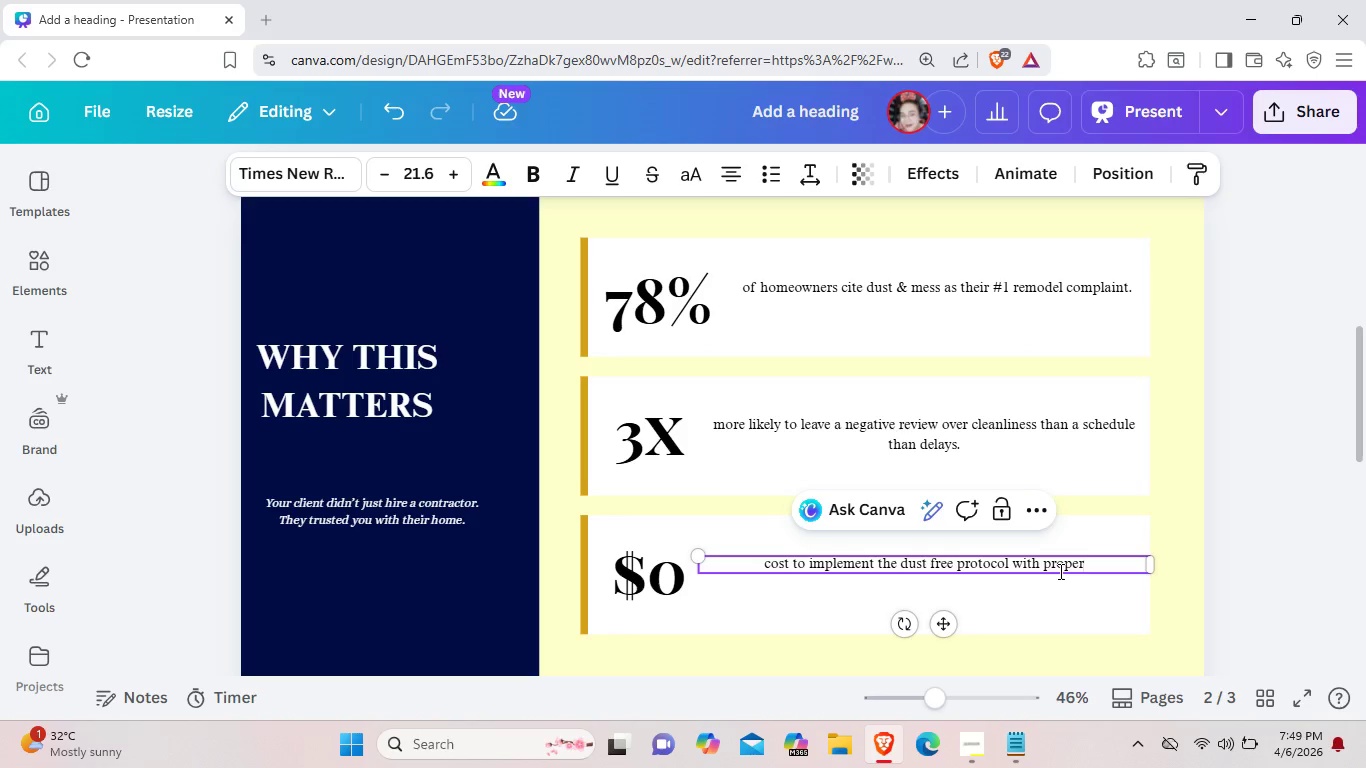 
wait(13.77)
 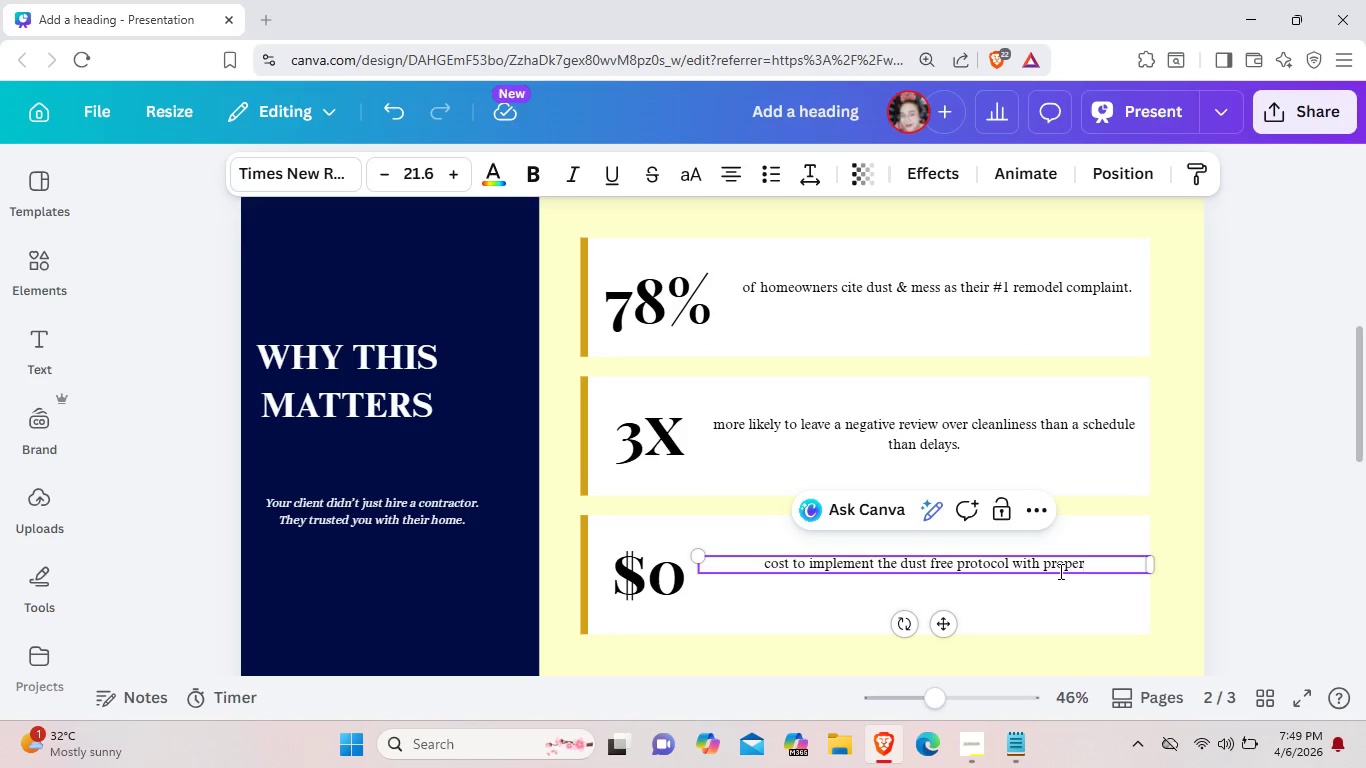 
type( systemd)
key(Backspace)
key(Backspace)
type(ms in place,\)
key(Backspace)
key(Backspace)
type(.)
 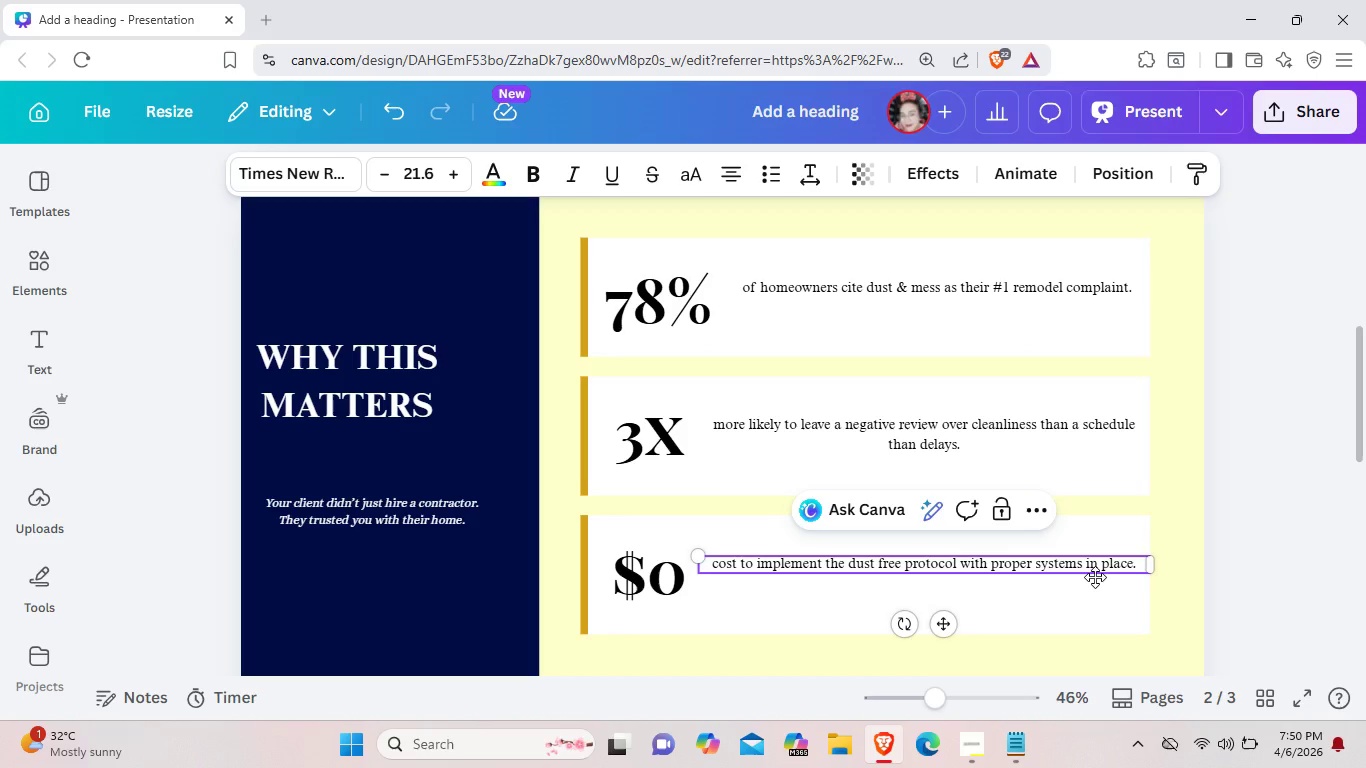 
wait(10.81)
 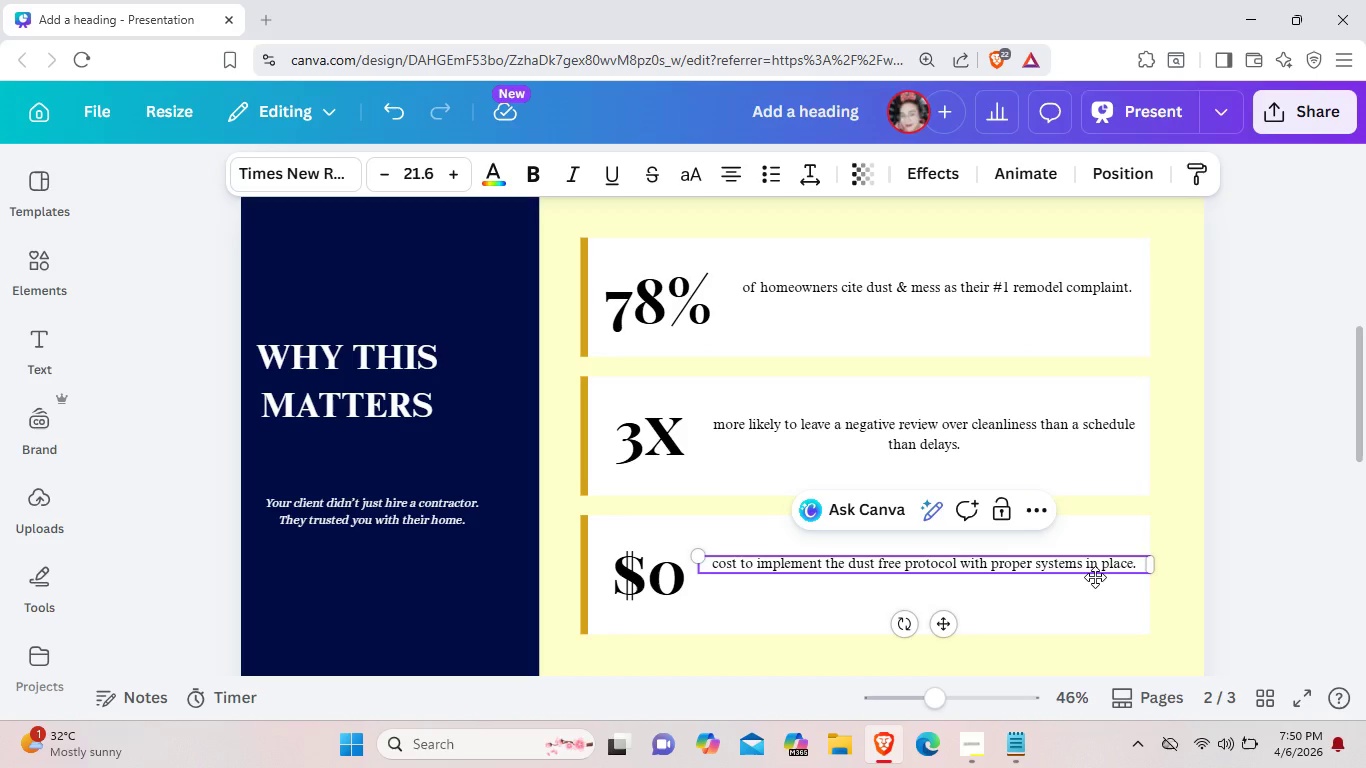 
left_click([1073, 616])
 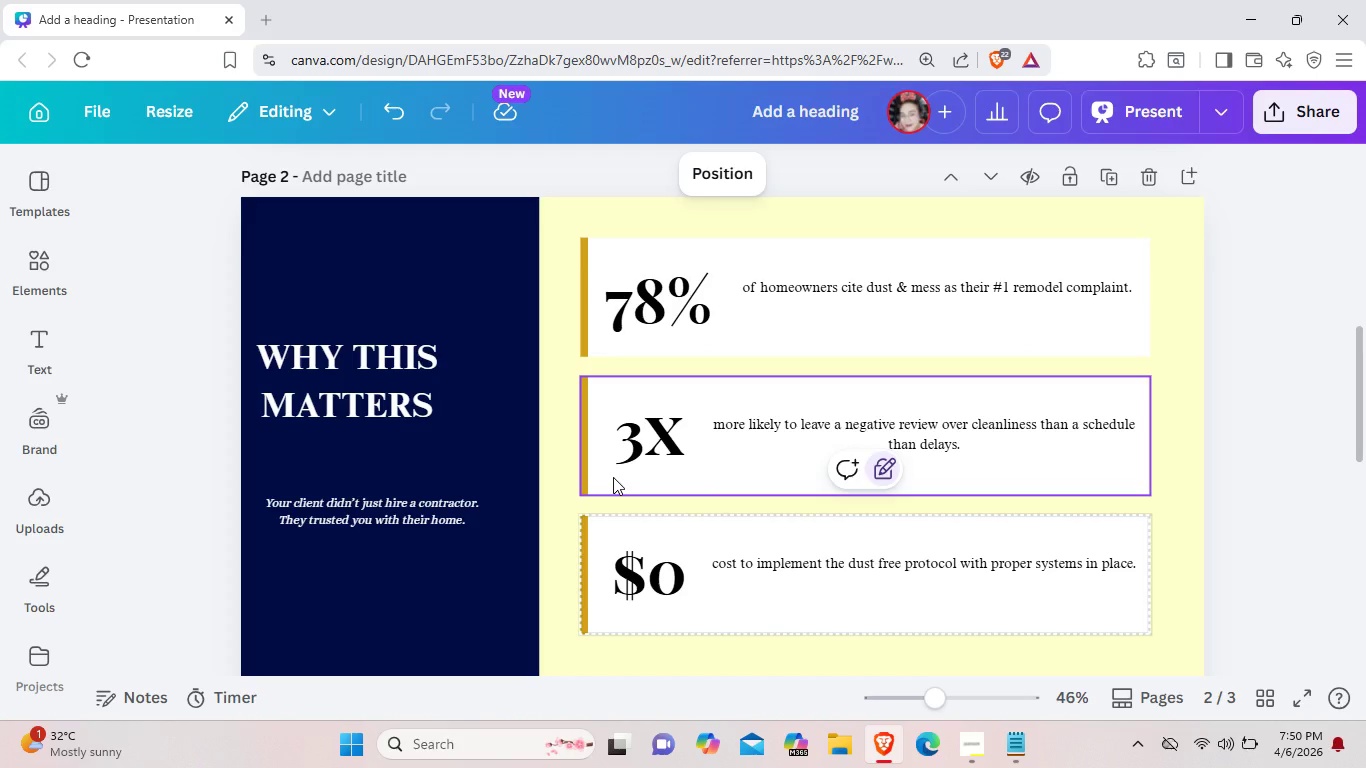 
wait(31.38)
 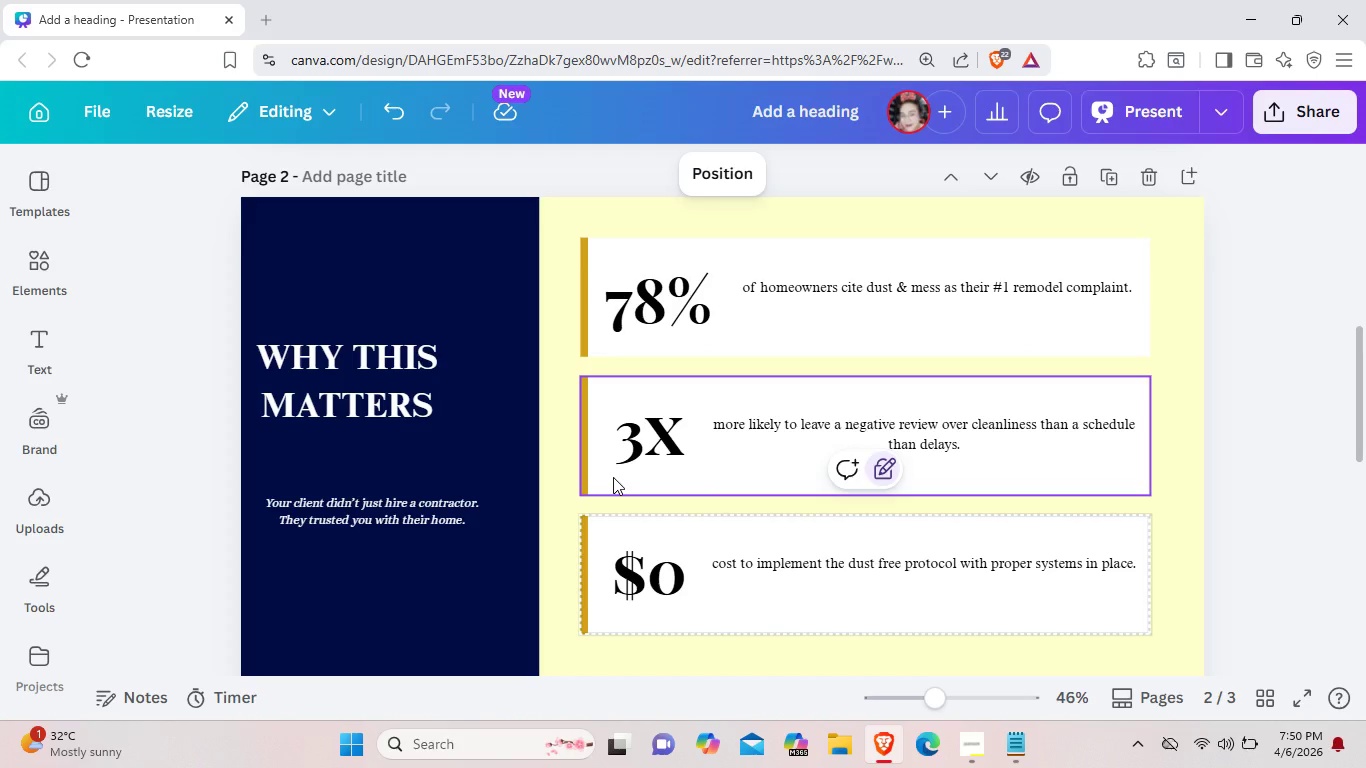 
left_click([875, 595])
 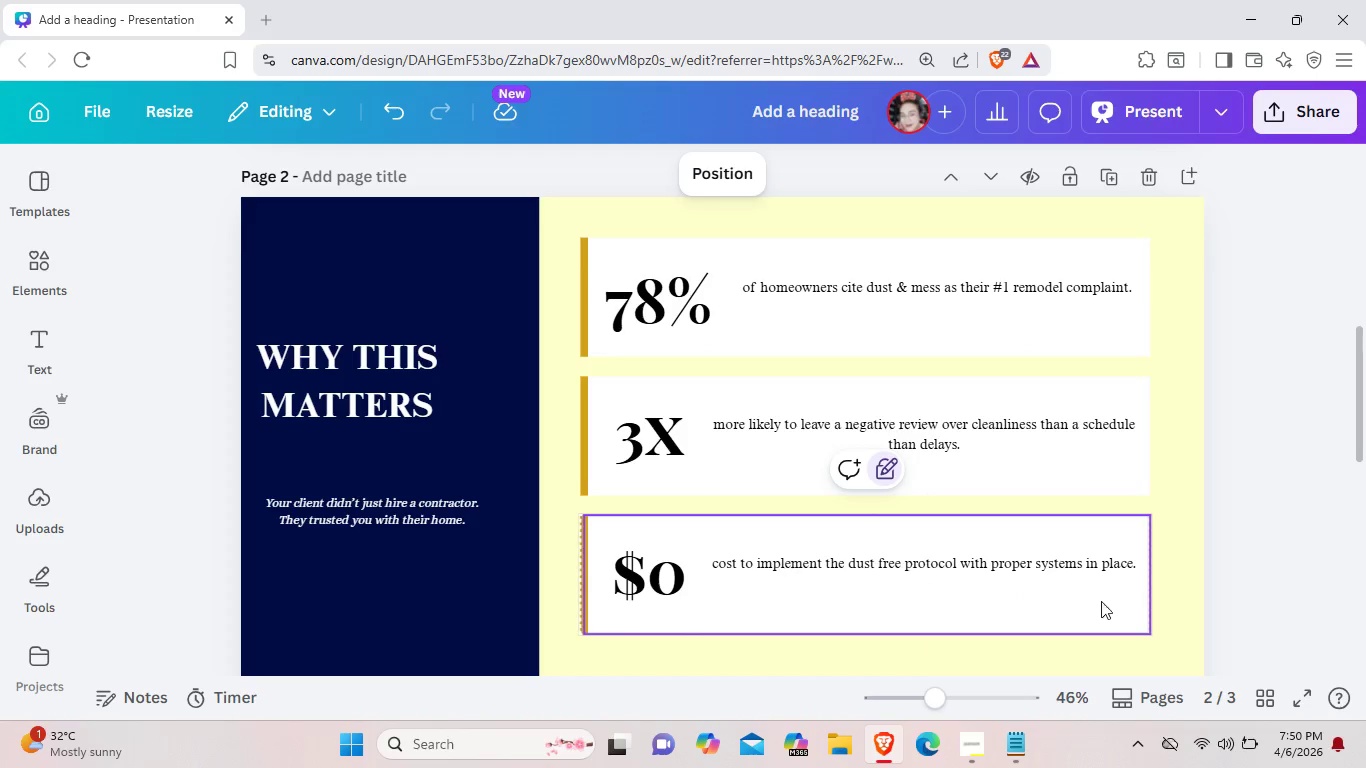 
left_click([1283, 596])
 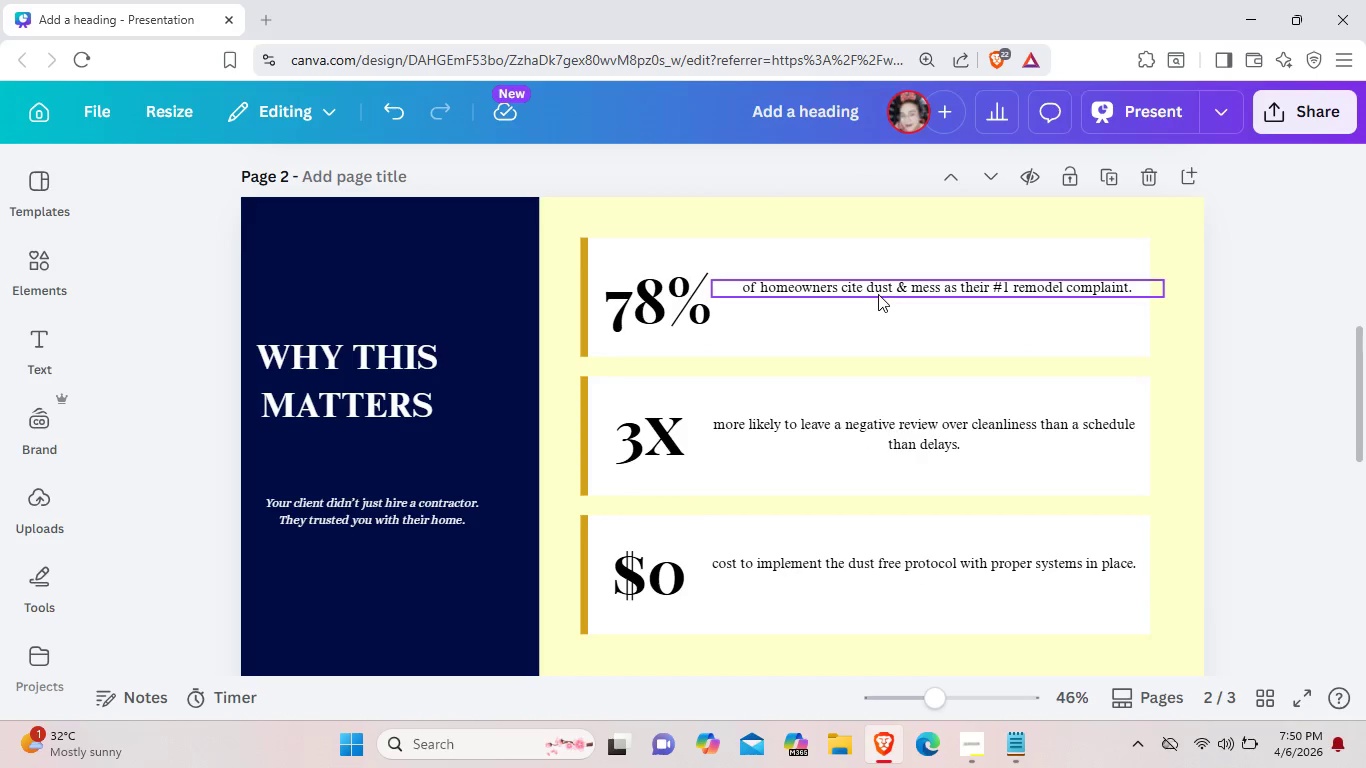 
left_click_drag(start_coordinate=[883, 292], to_coordinate=[878, 302])
 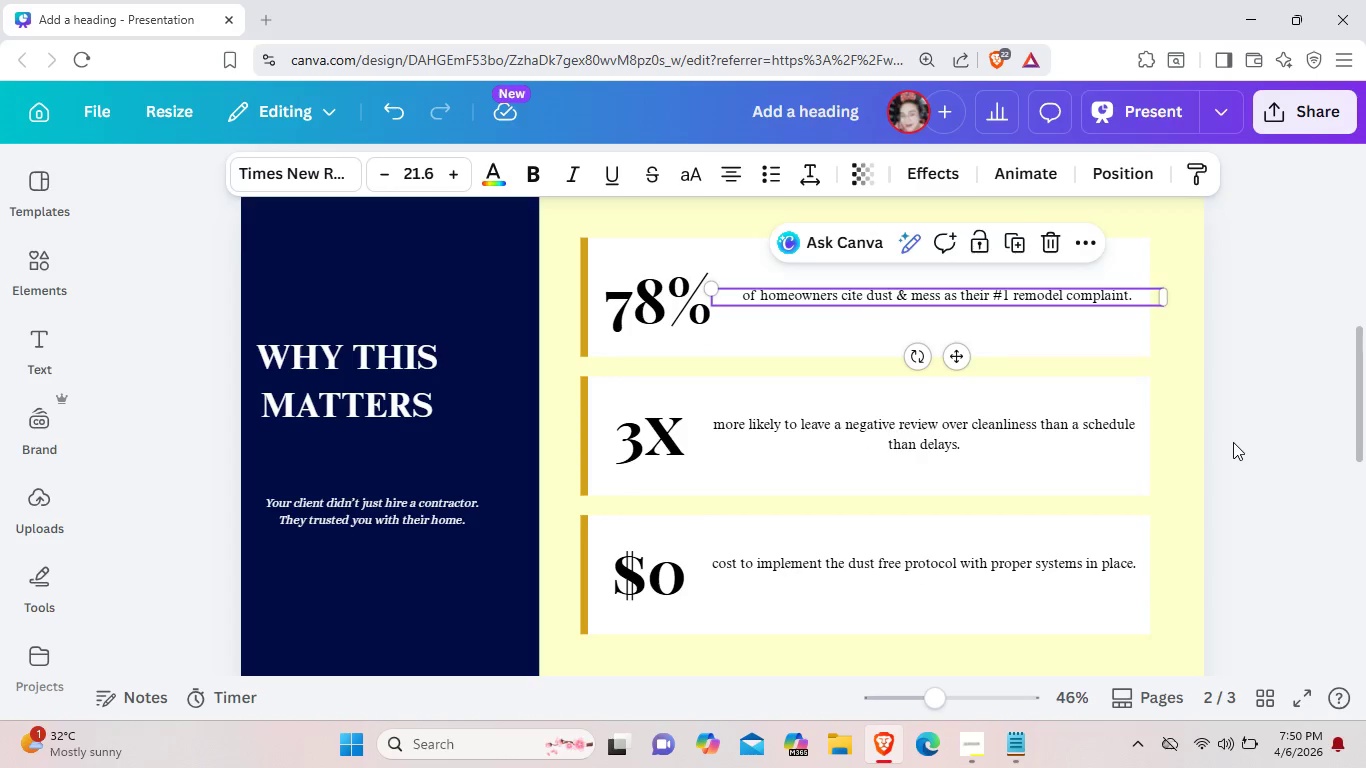 
left_click([1233, 442])
 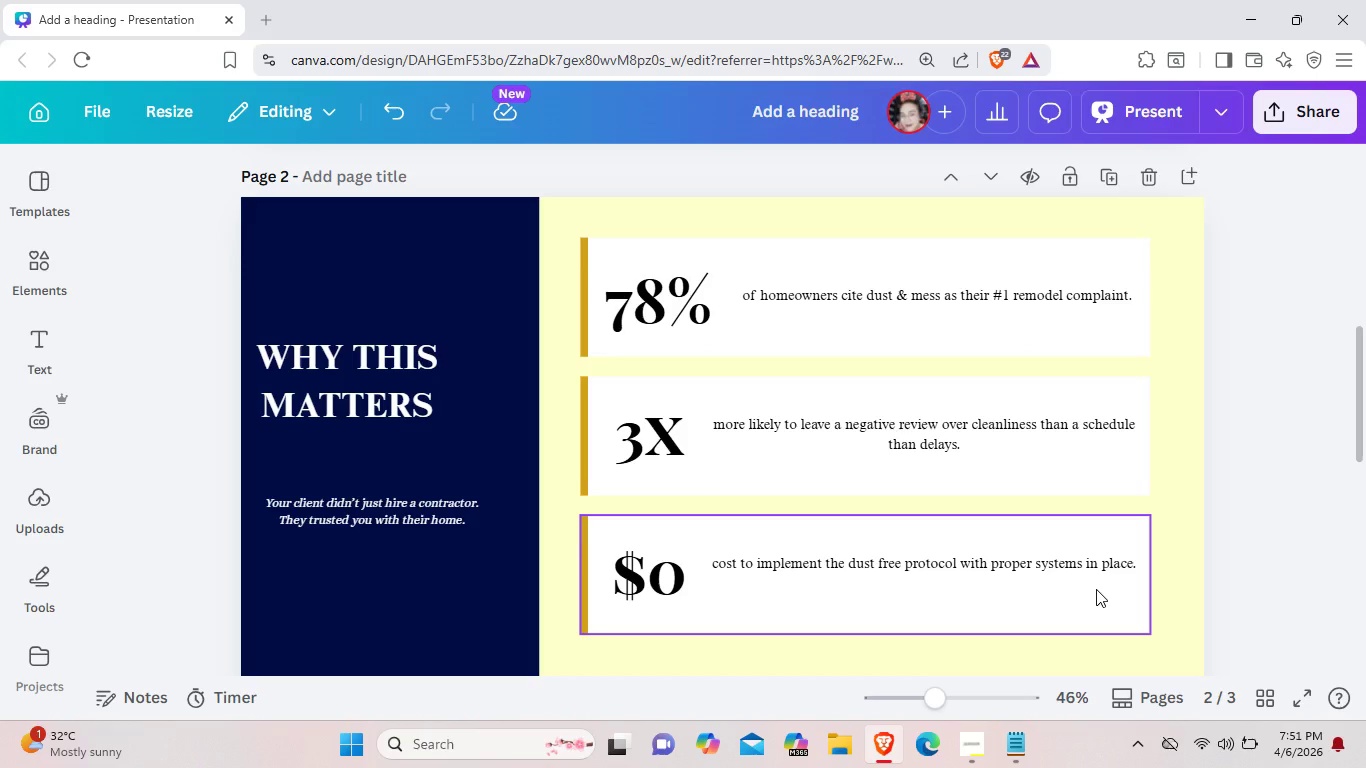 
wait(38.25)
 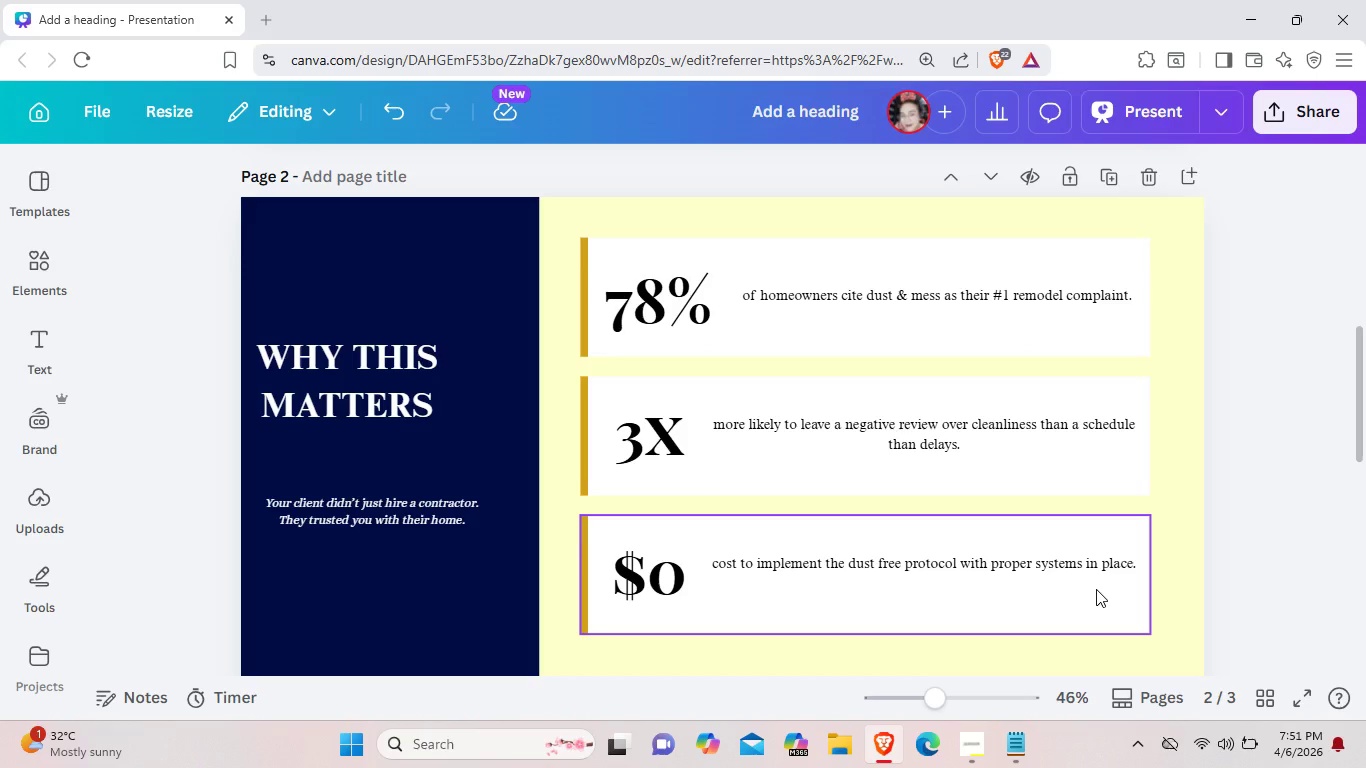 
left_click([1181, 588])
 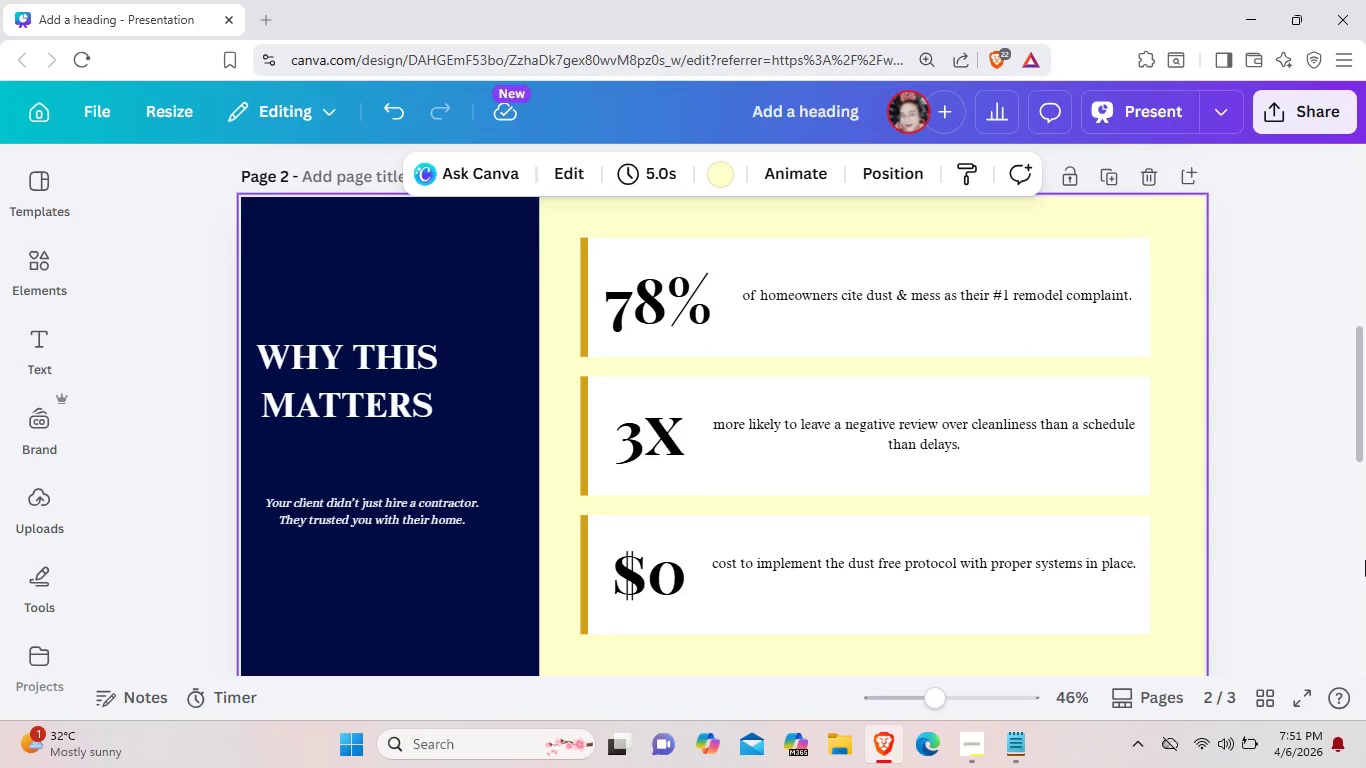 
wait(29.56)
 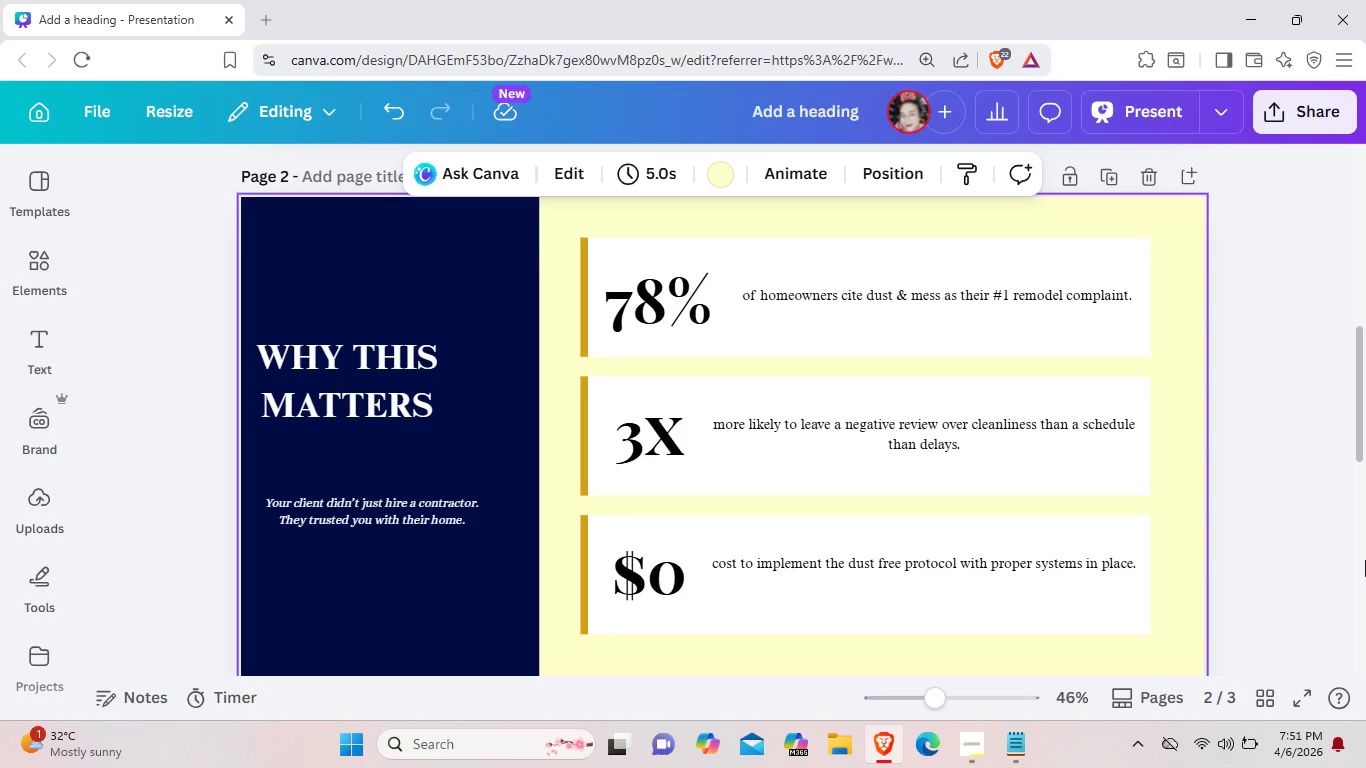 
scroll: coordinate [932, 543], scroll_direction: down, amount: 5.0
 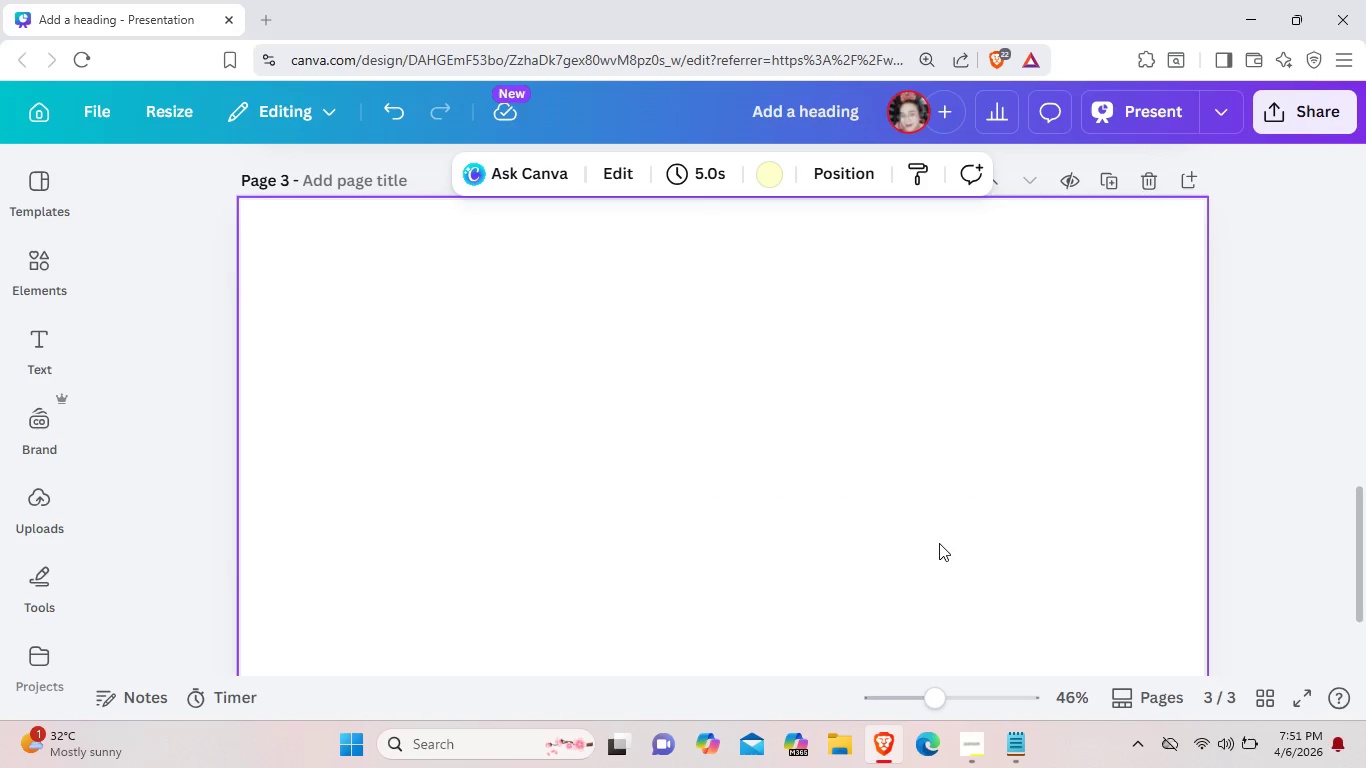 
left_click([35, 278])
 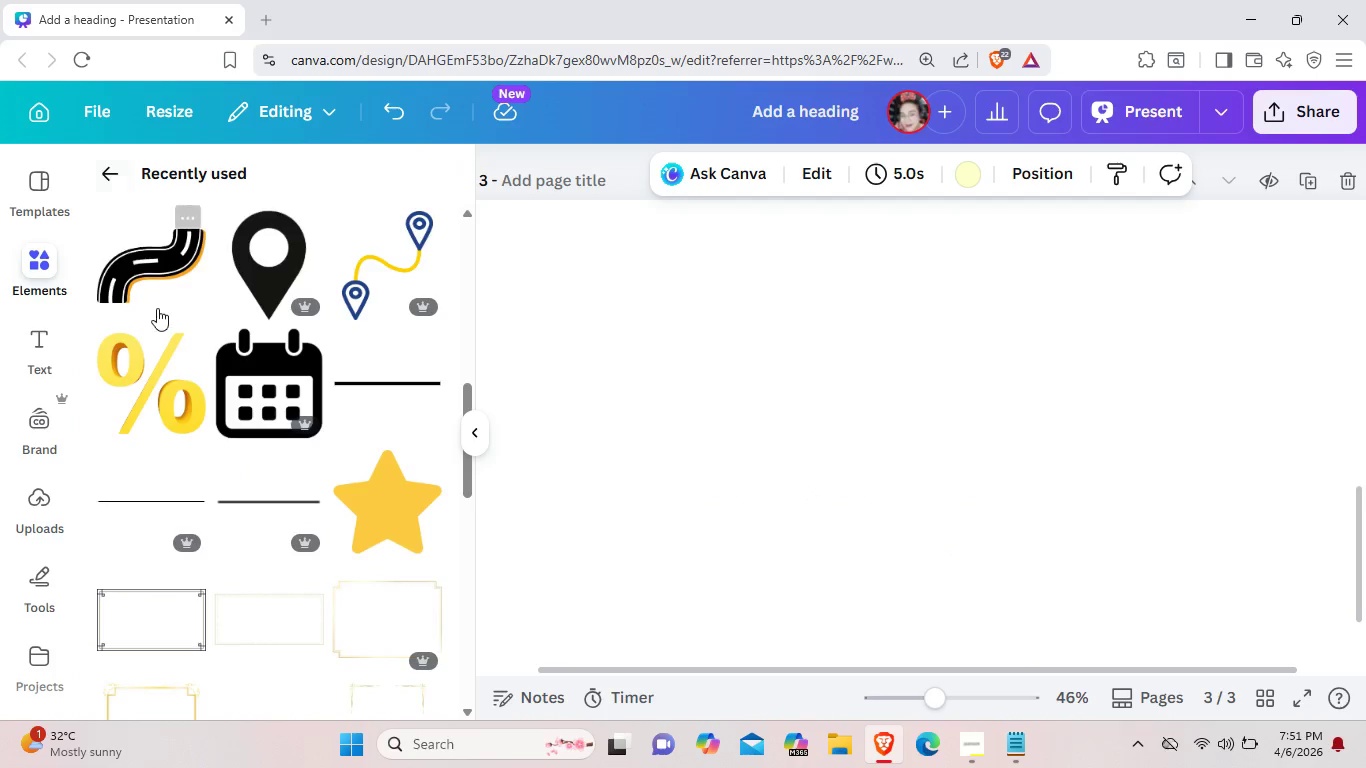 
scroll: coordinate [165, 372], scroll_direction: down, amount: 3.0
 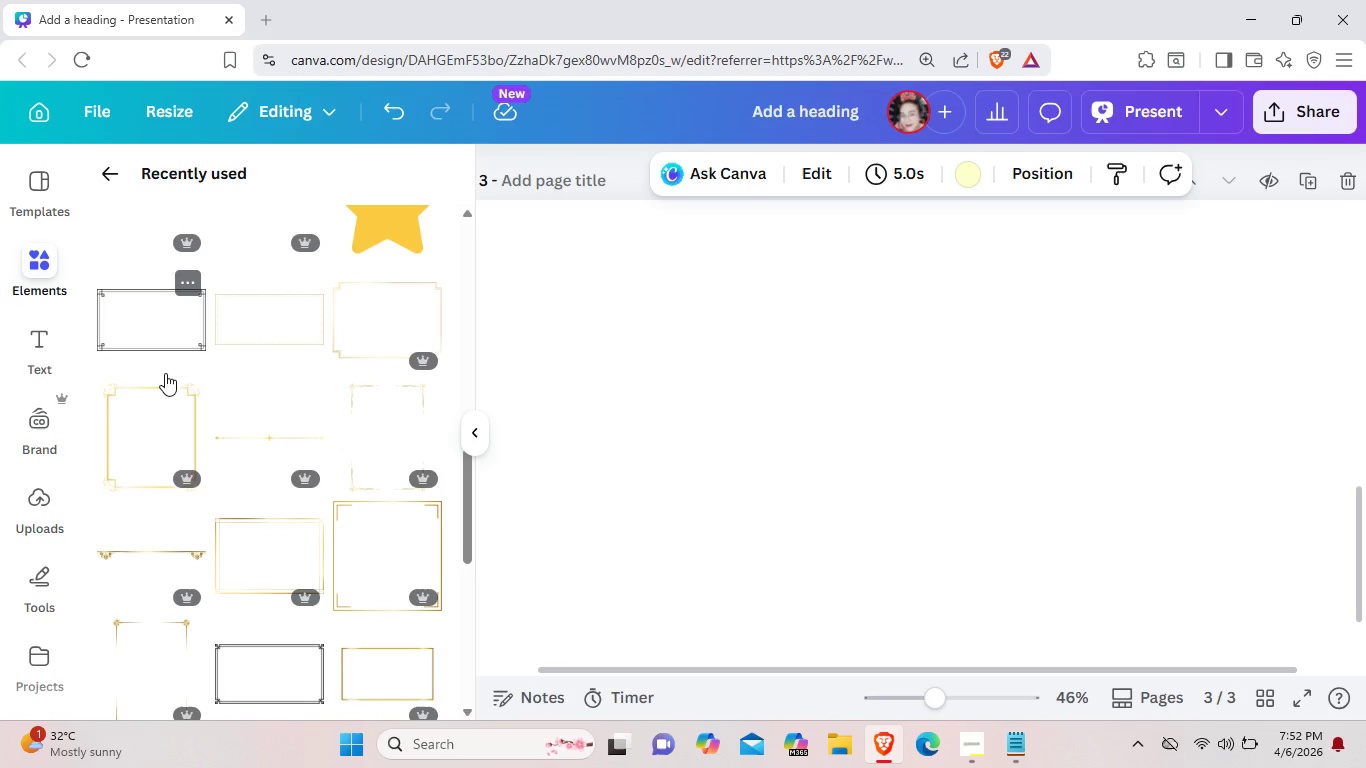 
wait(22.01)
 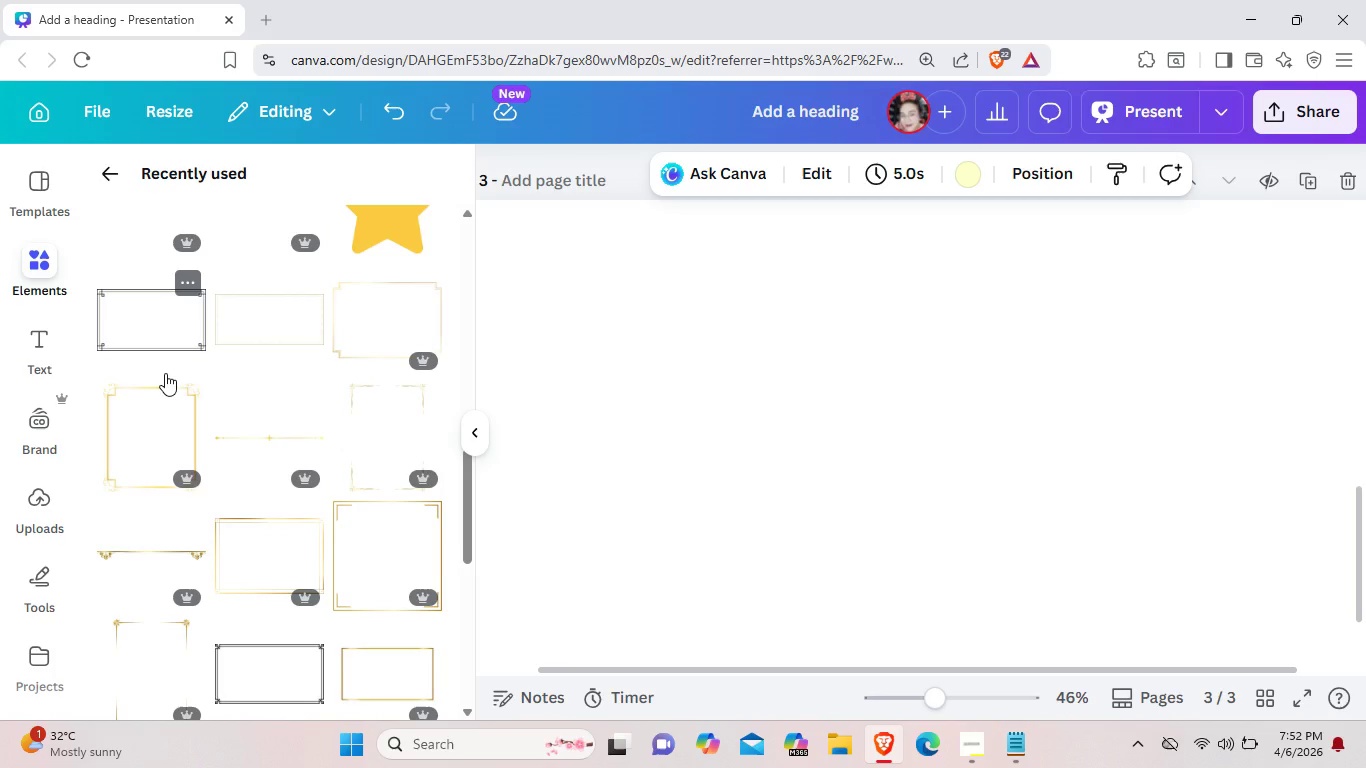 
scroll: coordinate [219, 489], scroll_direction: down, amount: 5.0
 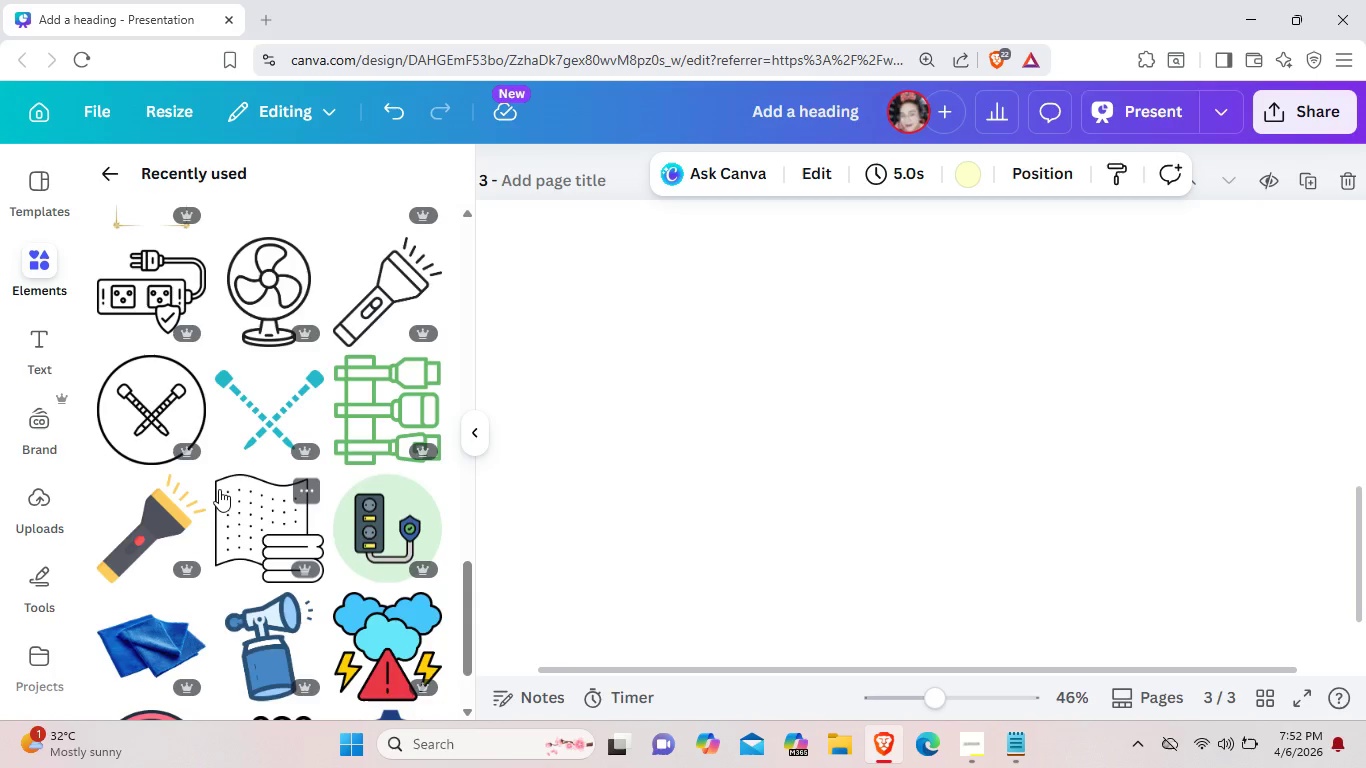 
wait(16.63)
 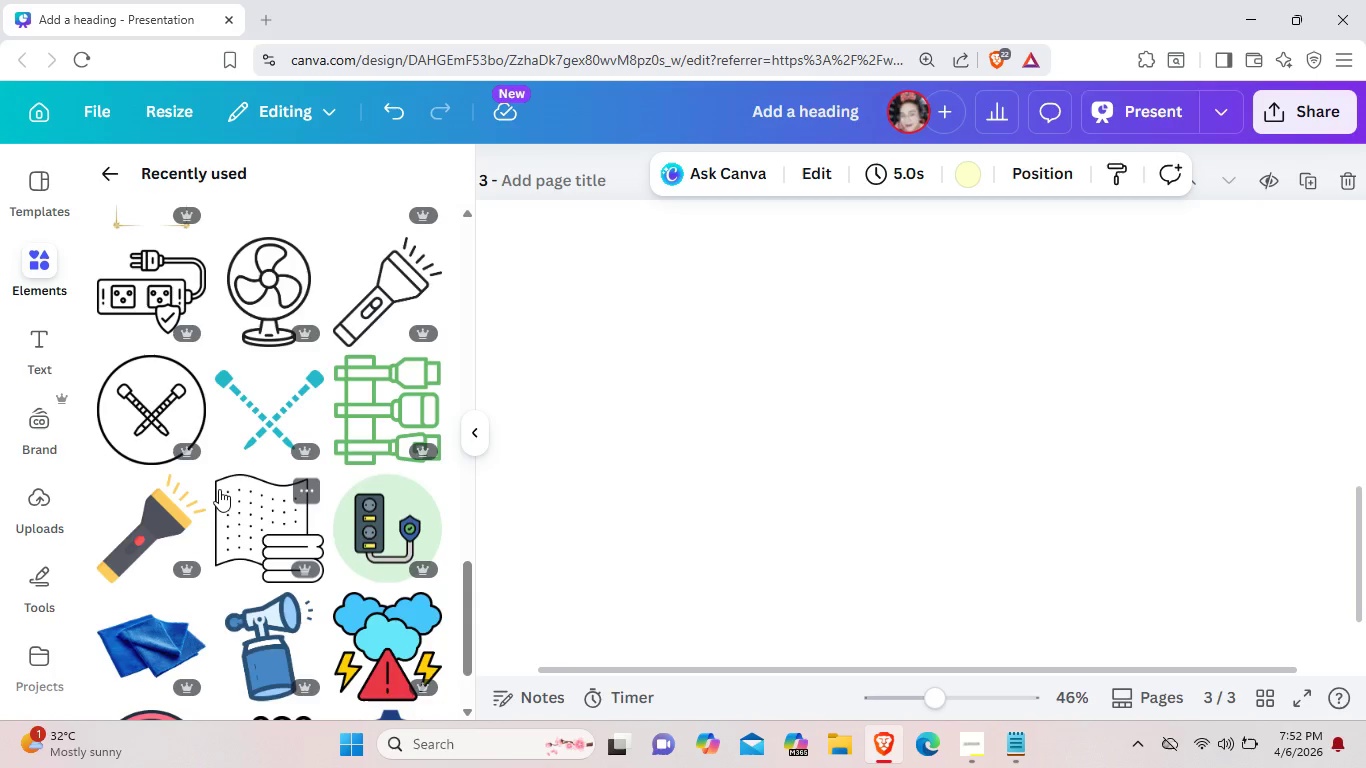 
scroll: coordinate [369, 599], scroll_direction: down, amount: 4.0
 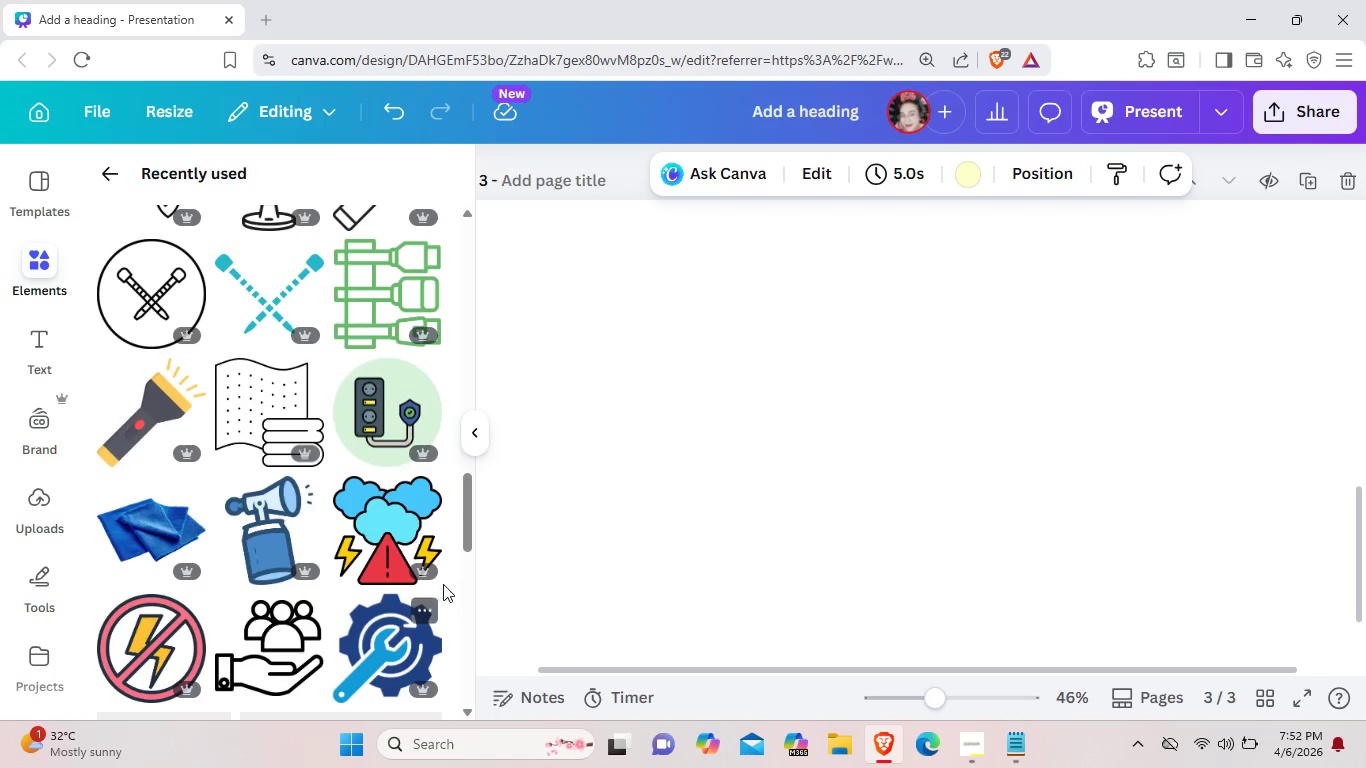 
scroll: coordinate [332, 607], scroll_direction: none, amount: 0.0
 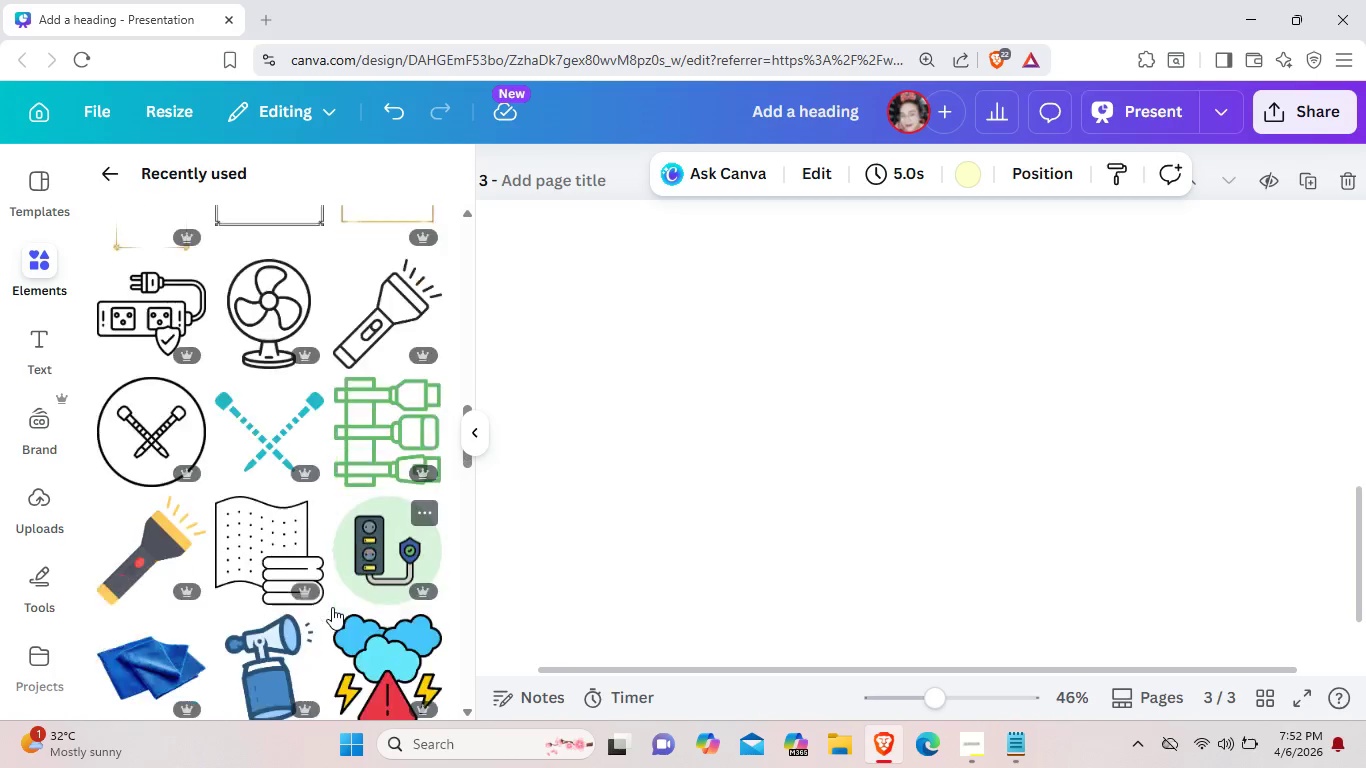 
scroll: coordinate [332, 607], scroll_direction: down, amount: 6.0
 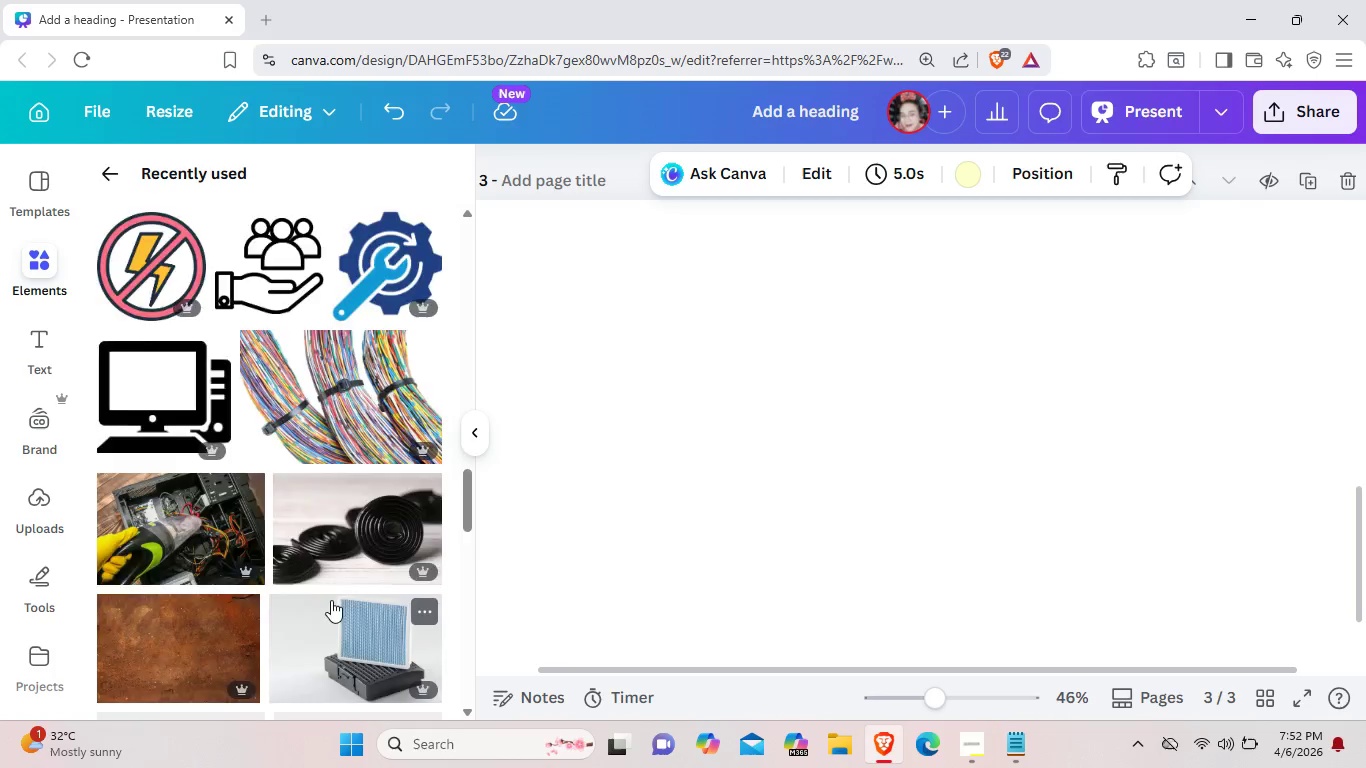 
scroll: coordinate [801, 585], scroll_direction: up, amount: 8.0
 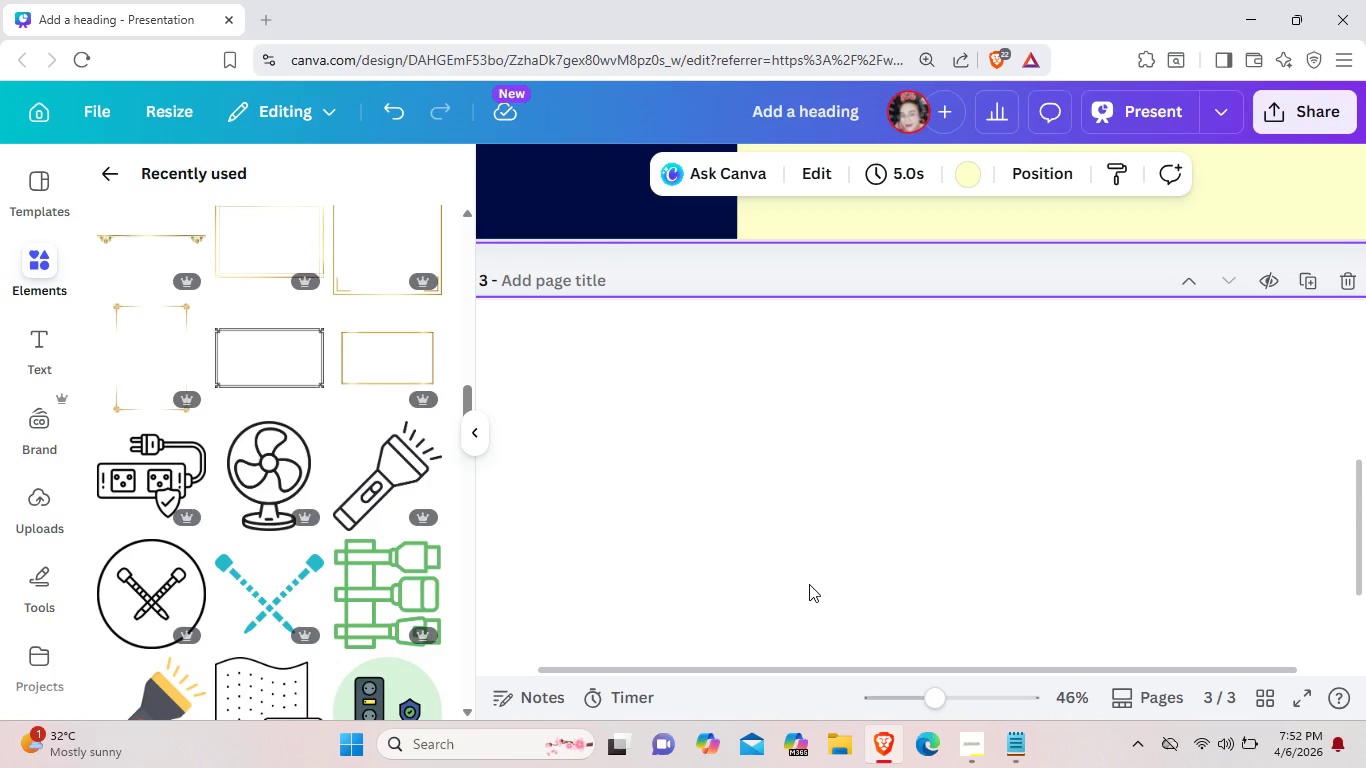 
wait(10.04)
 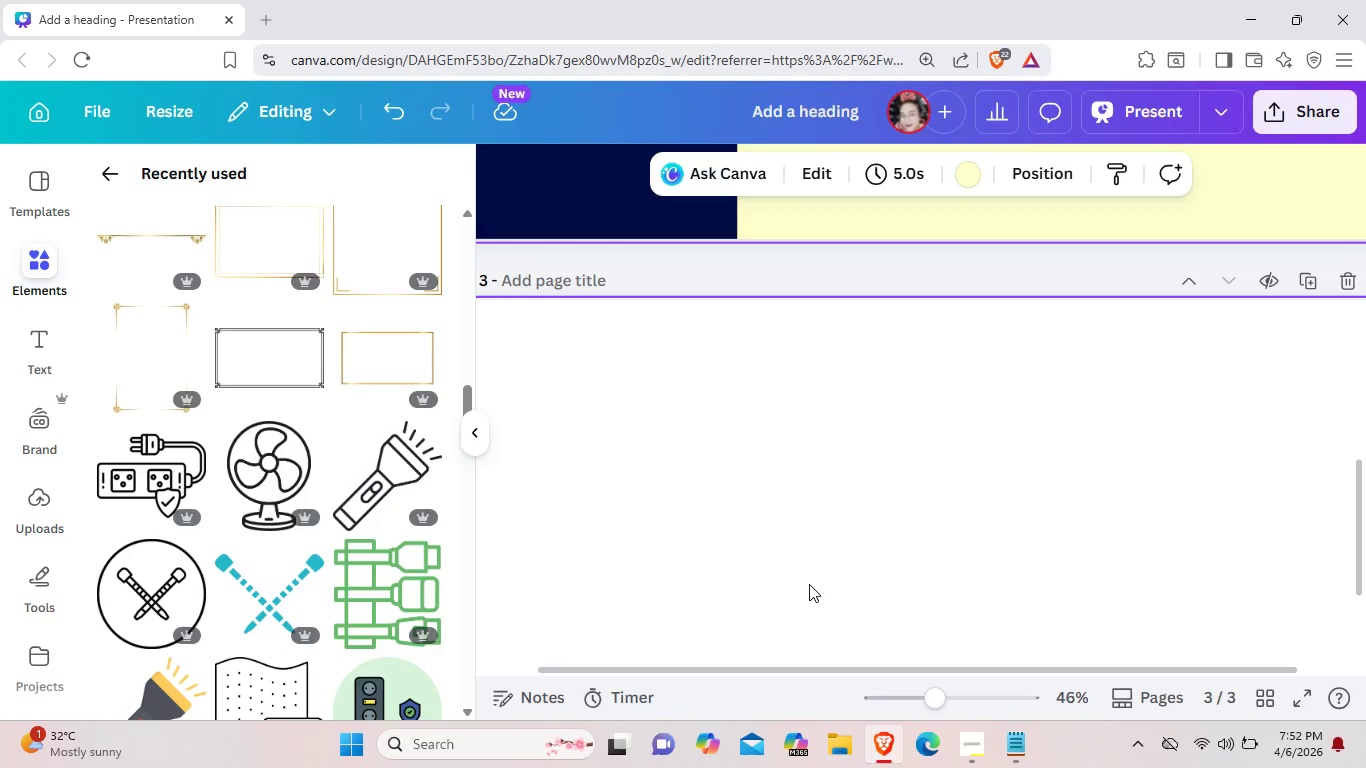 
scroll: coordinate [785, 454], scroll_direction: up, amount: 3.0
 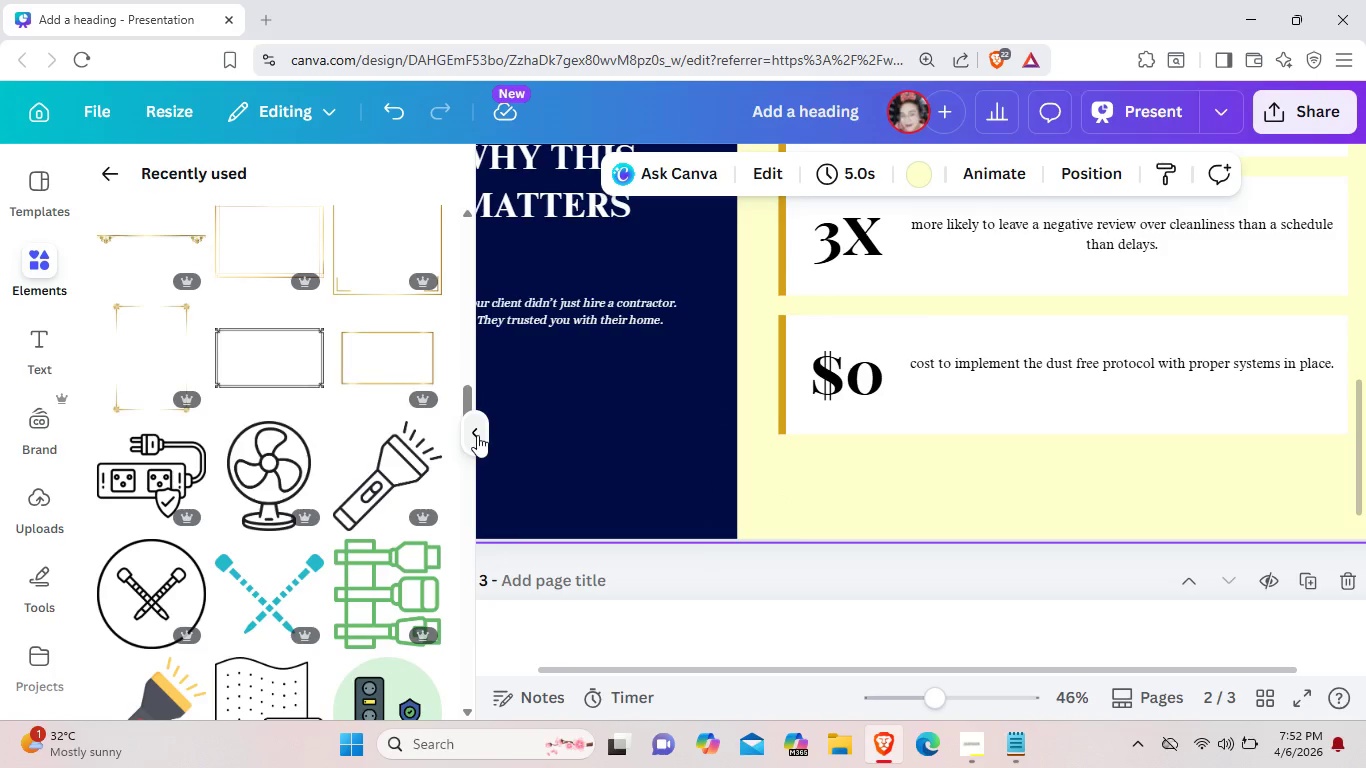 
left_click([477, 435])
 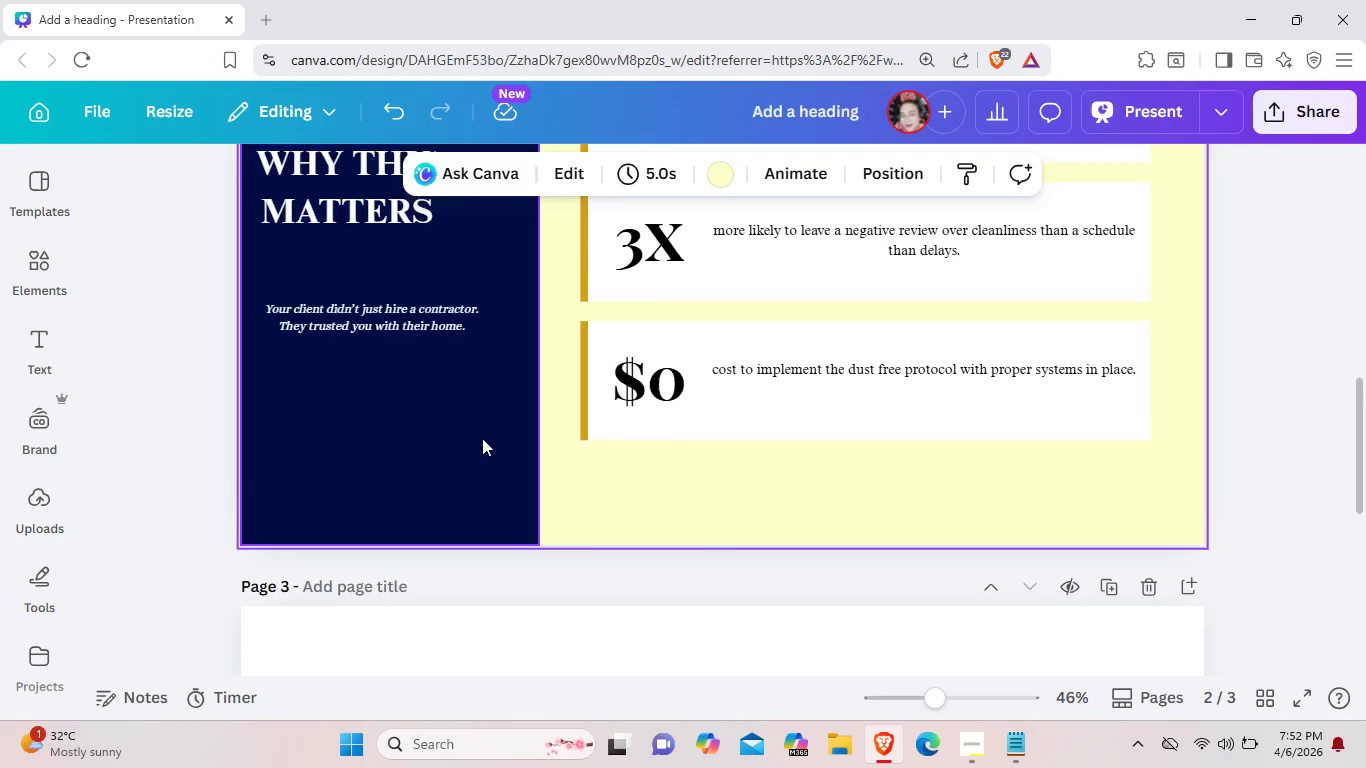 
scroll: coordinate [482, 438], scroll_direction: up, amount: 2.0
 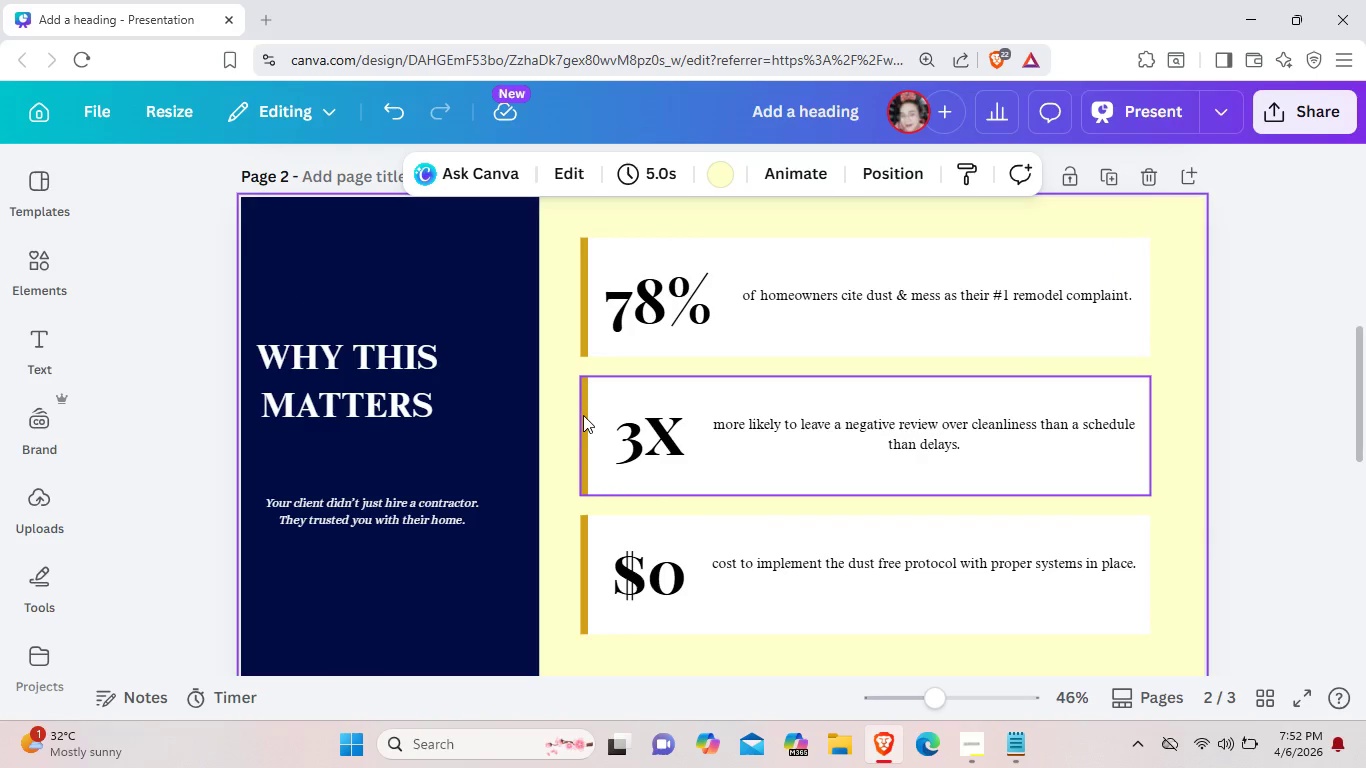 
left_click([583, 415])
 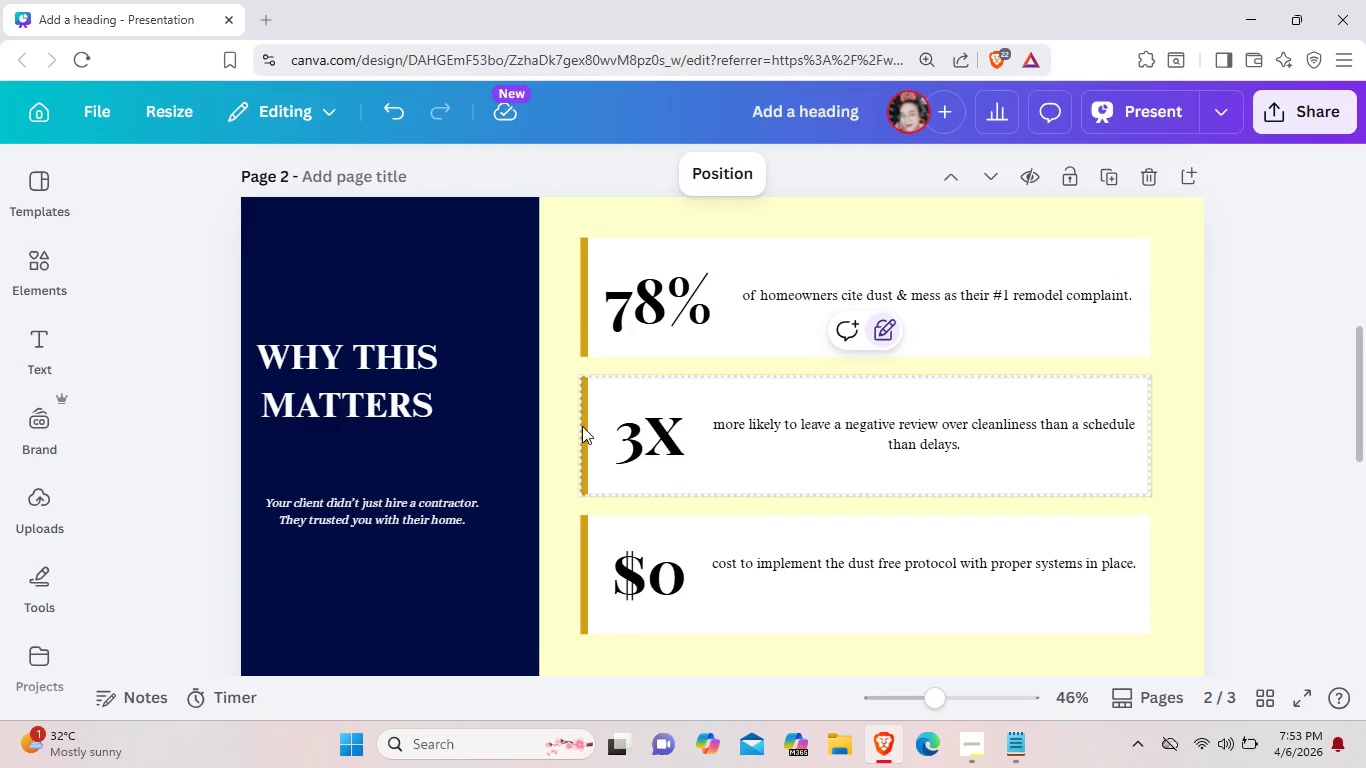 
key(Control+C)
 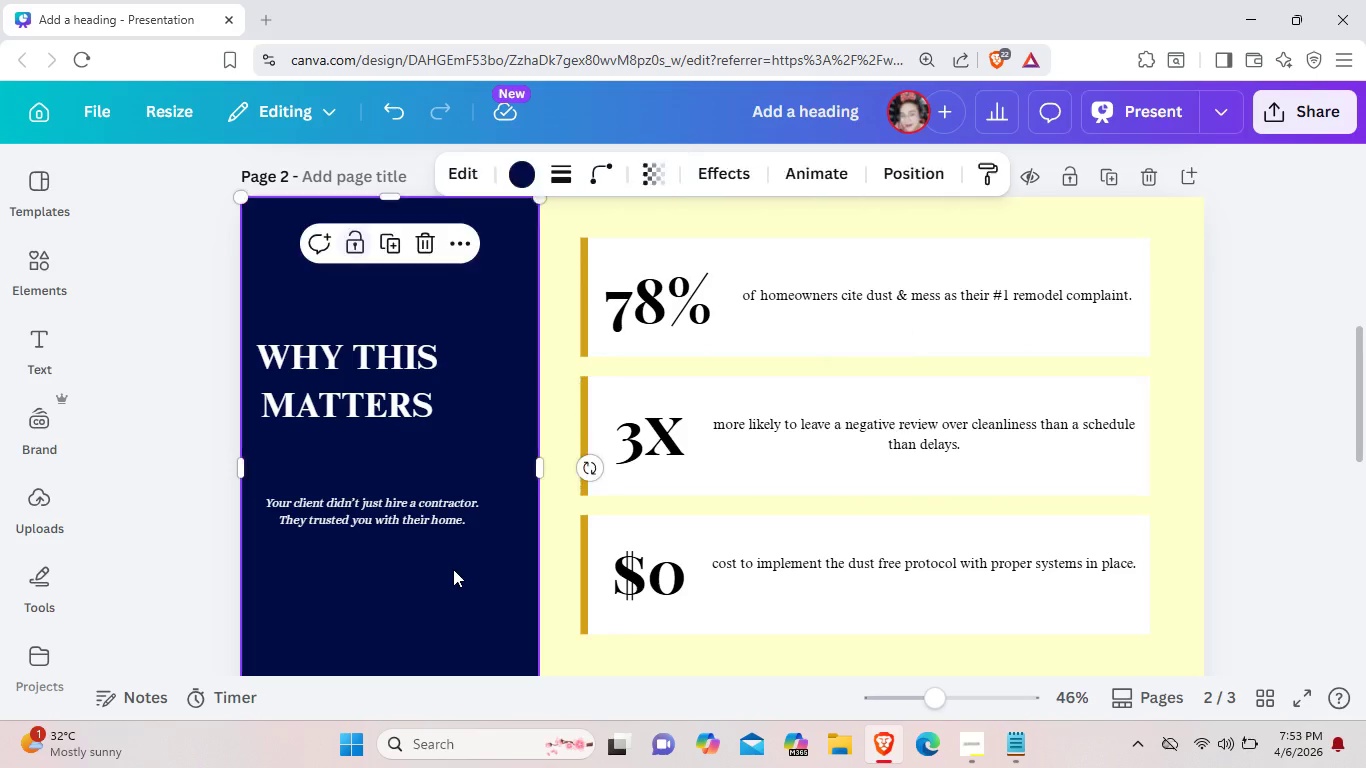 
left_click([453, 569])
 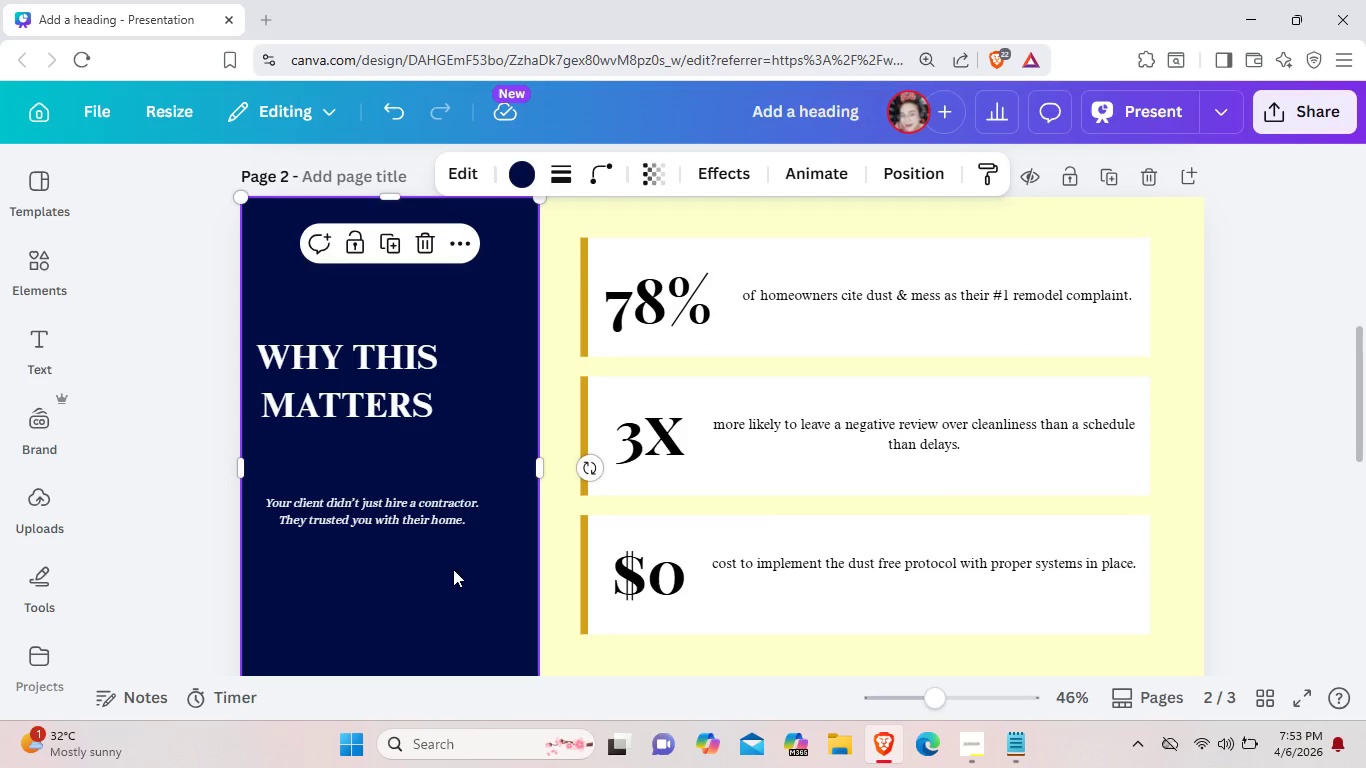 
key(Control+ControlLeft)
 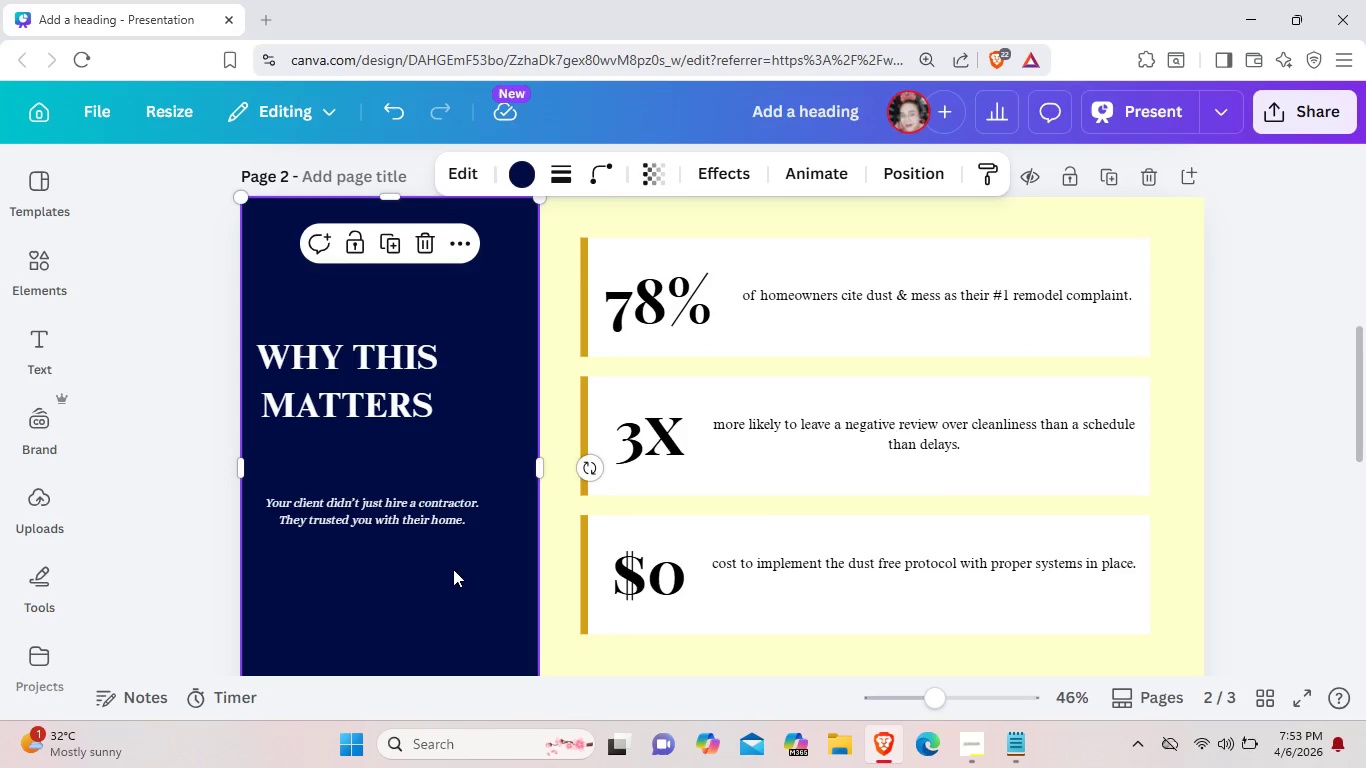 
key(Control+V)
 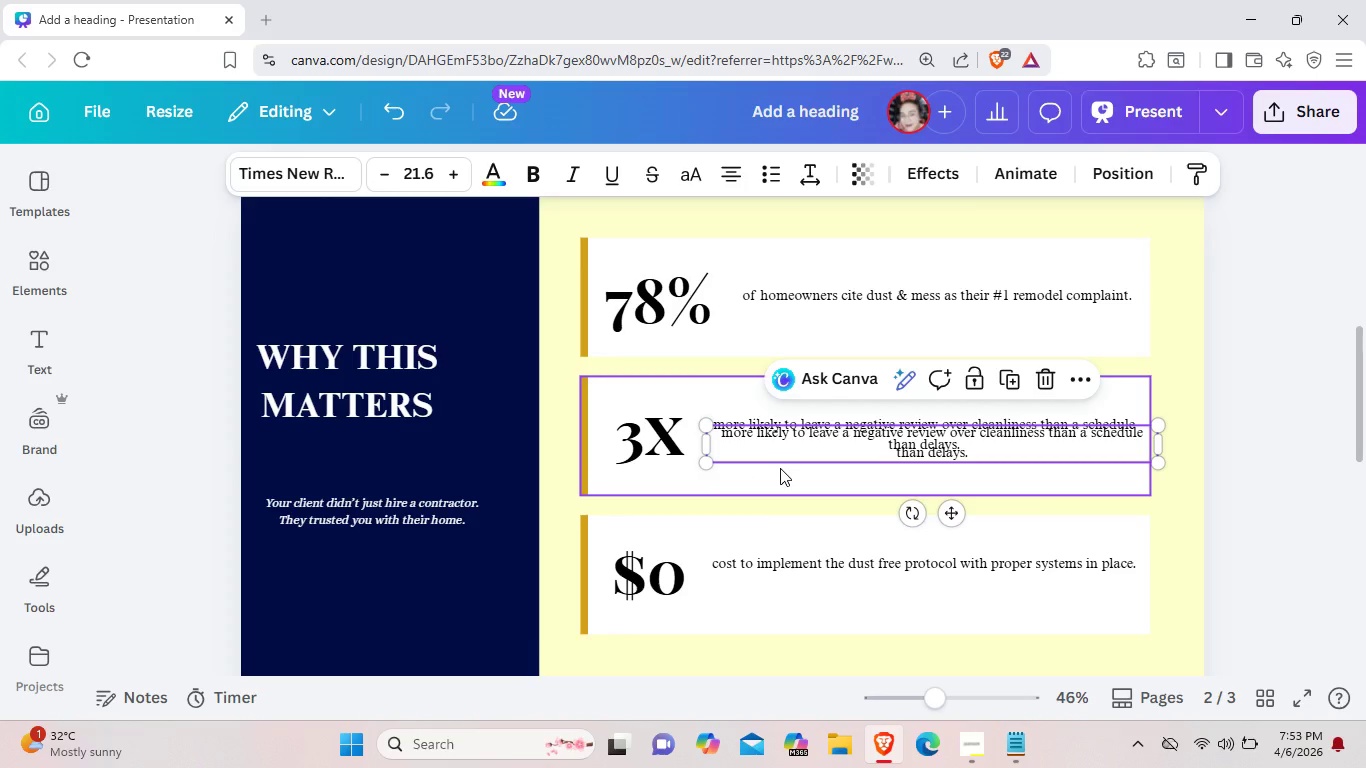 
key(Control+Z)
 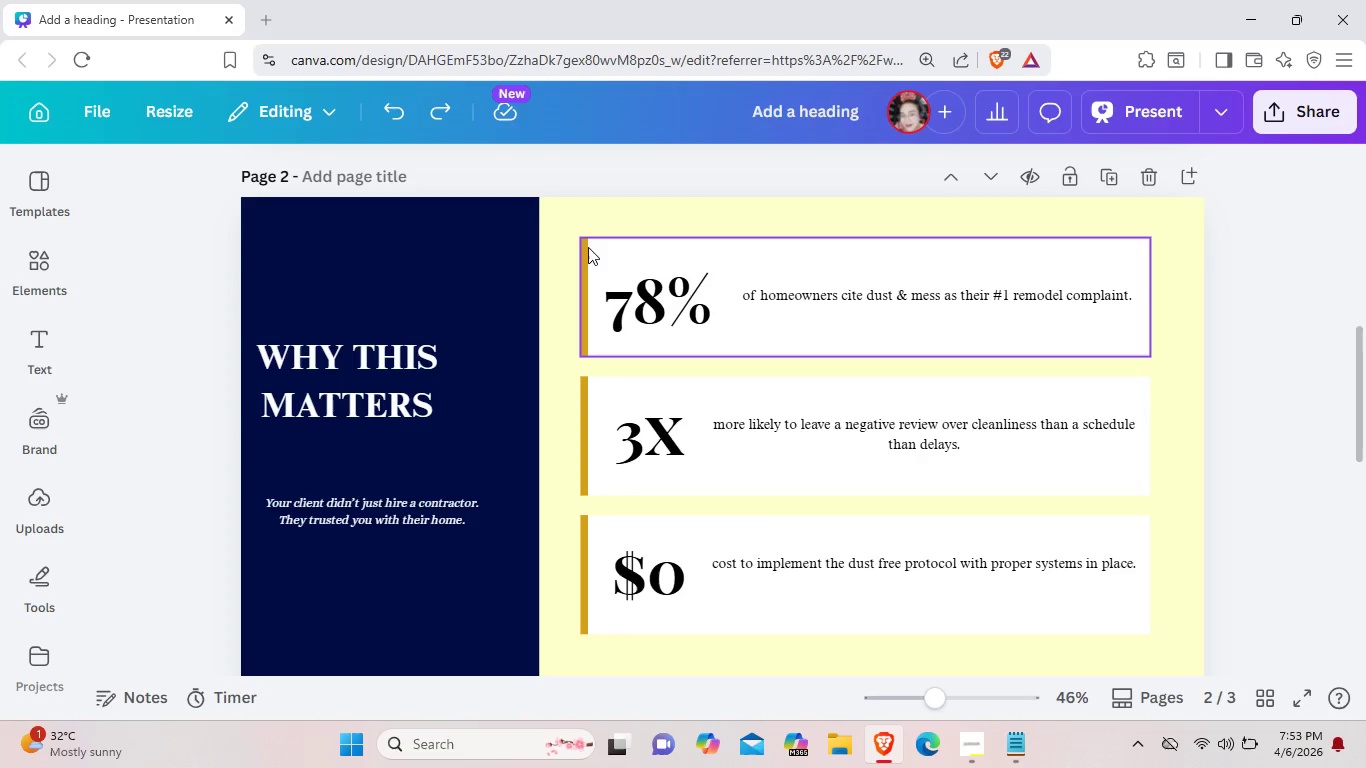 
left_click([587, 253])
 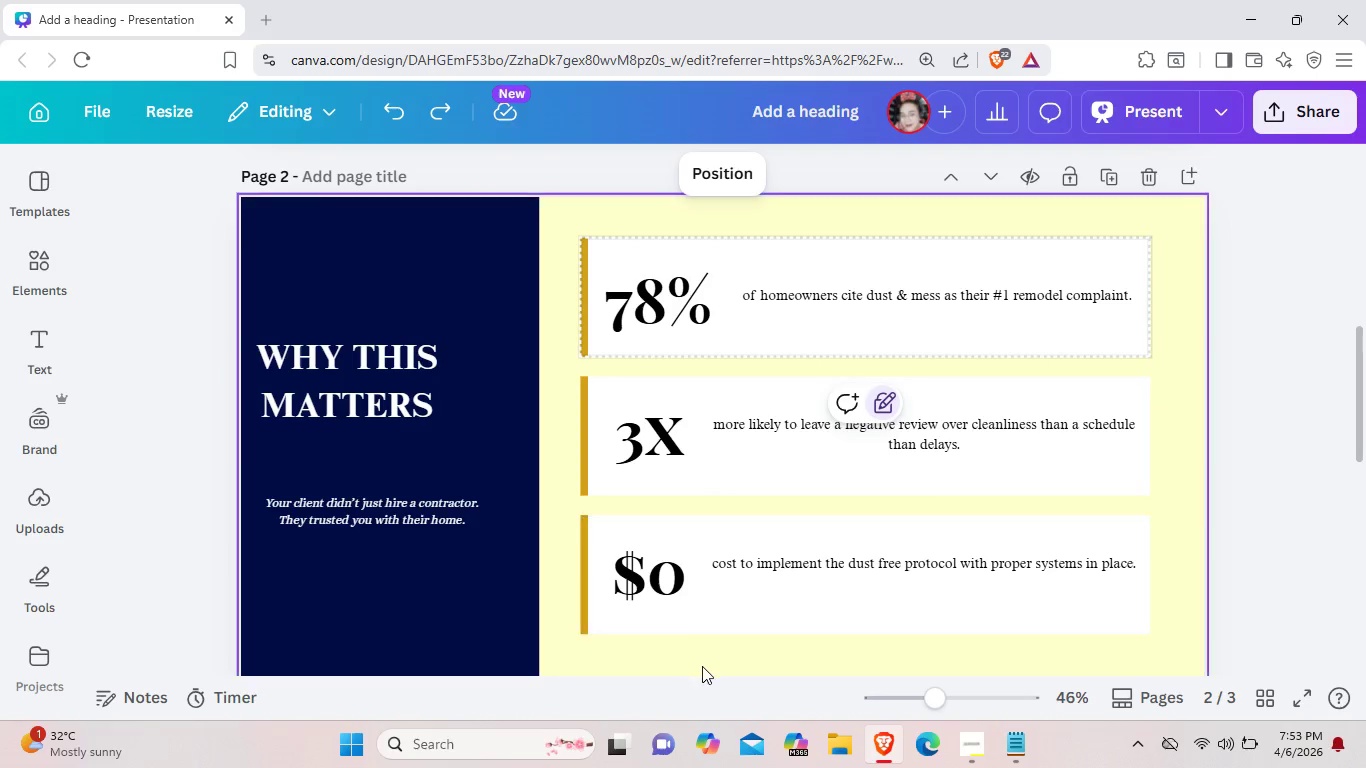 
left_click([702, 666])
 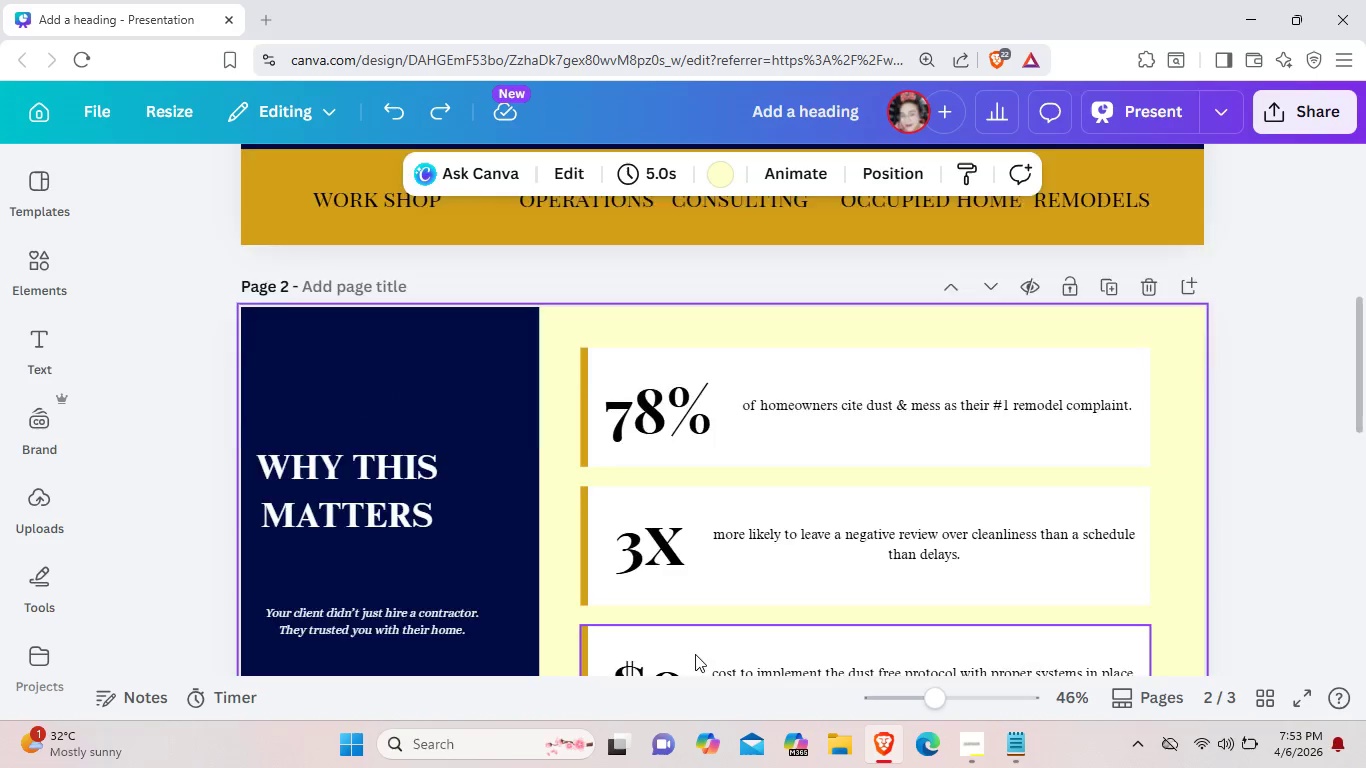 
scroll: coordinate [693, 653], scroll_direction: up, amount: 5.0
 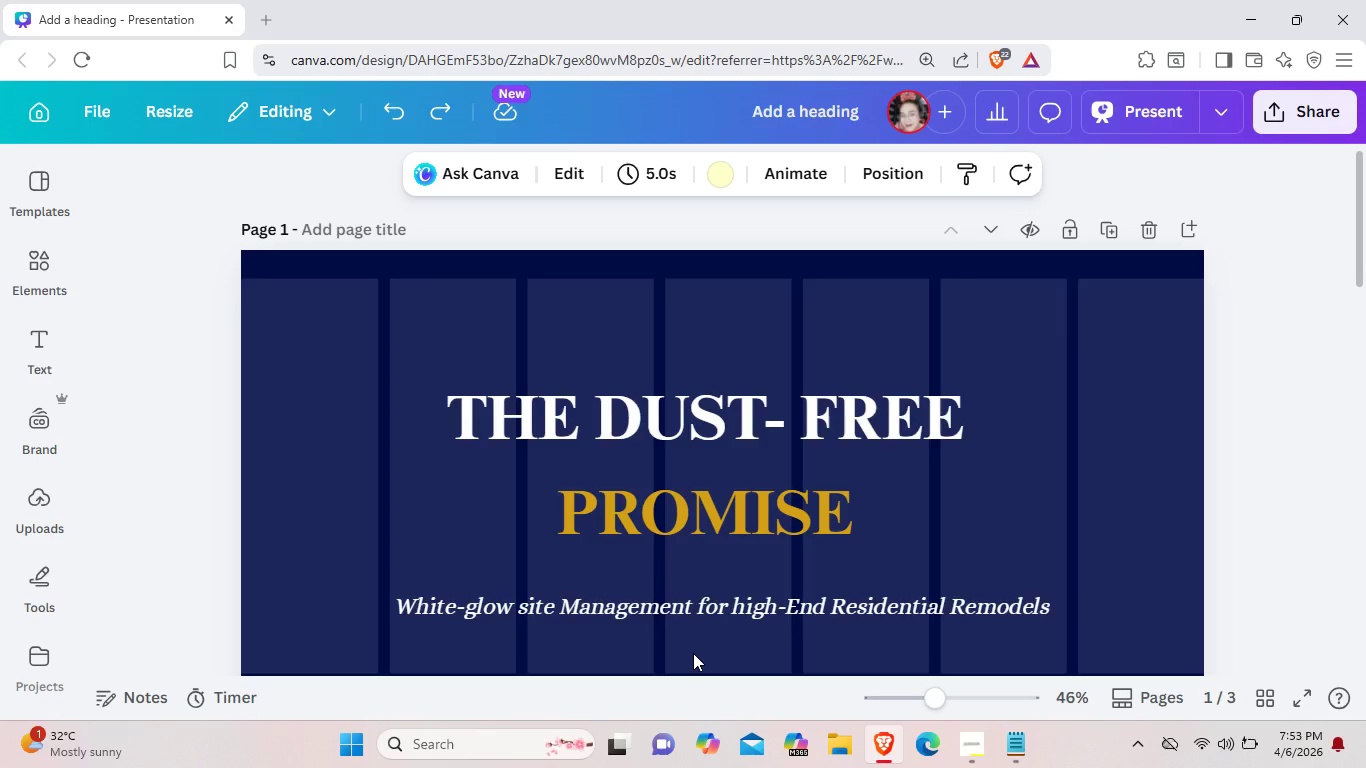 
scroll: coordinate [693, 652], scroll_direction: down, amount: 8.0
 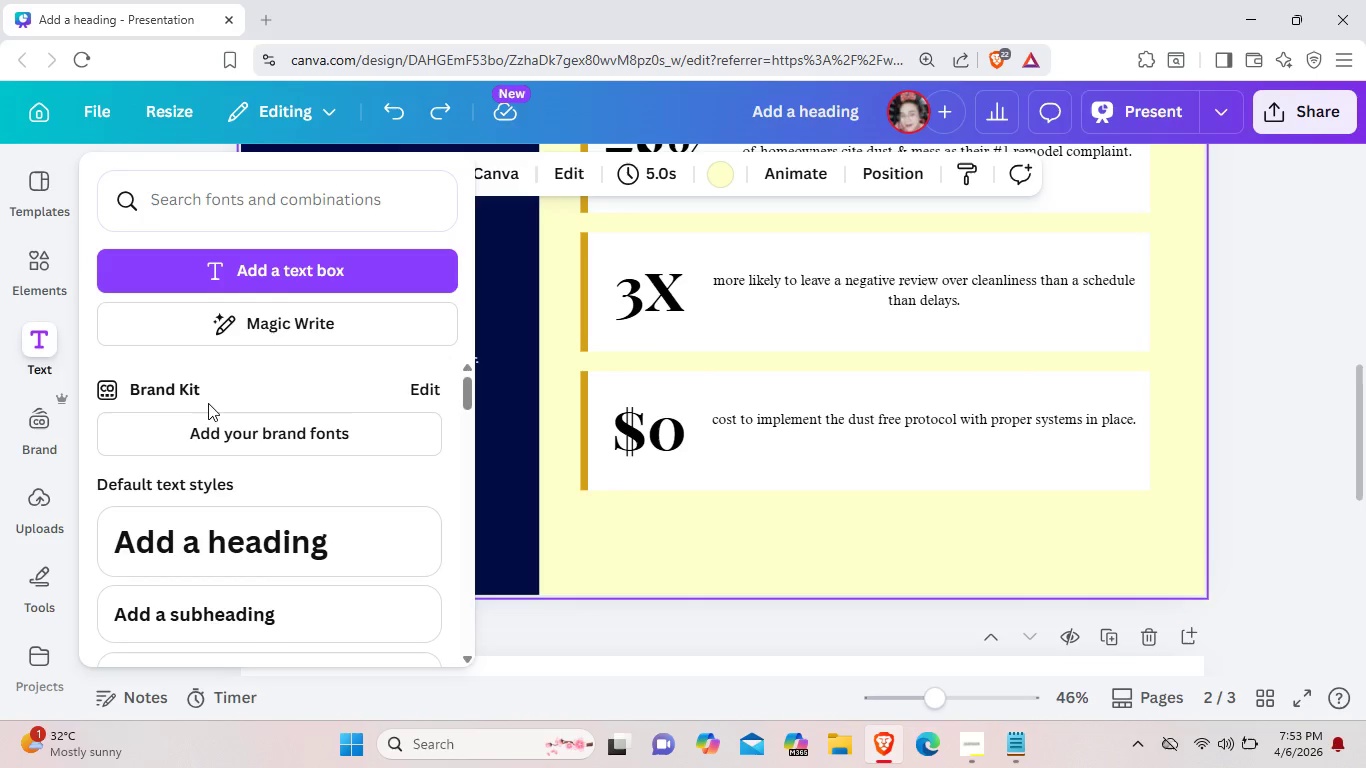 
wait(5.67)
 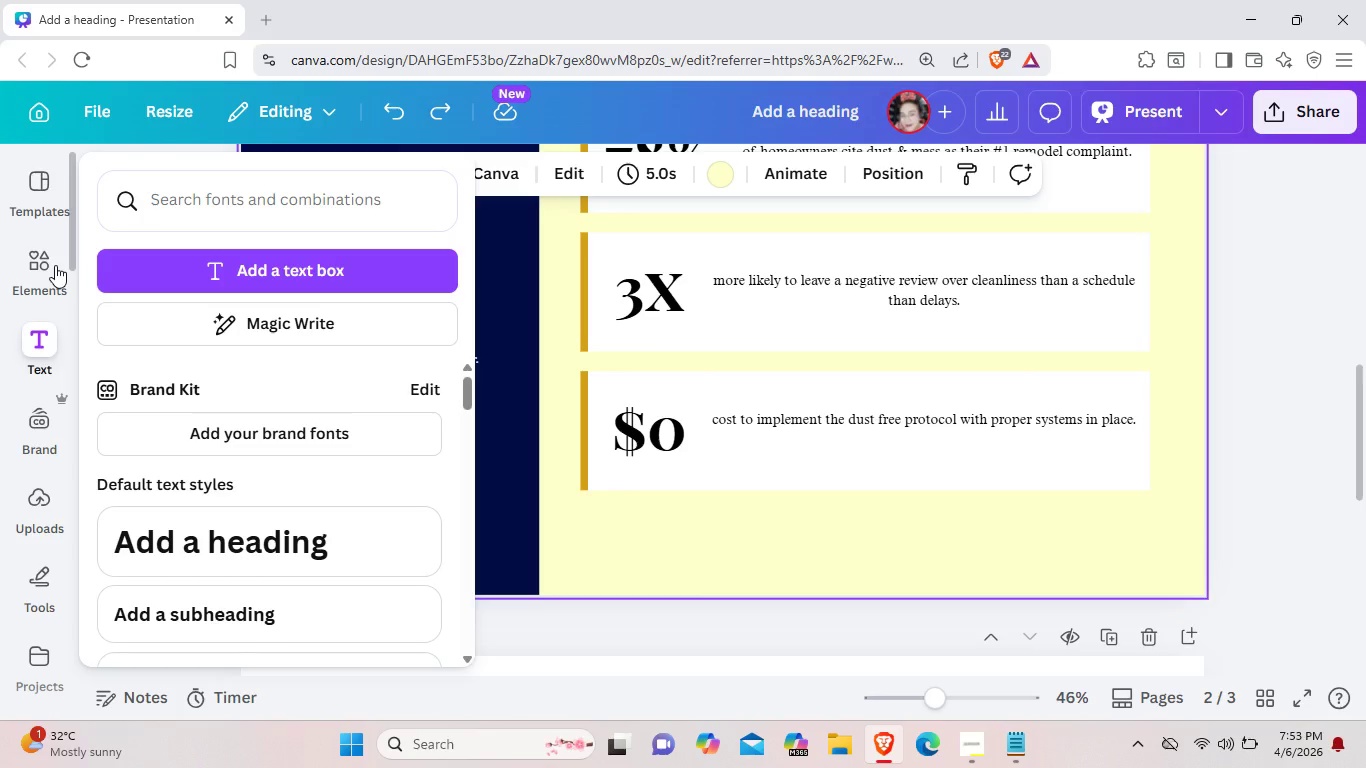 
left_click([27, 263])
 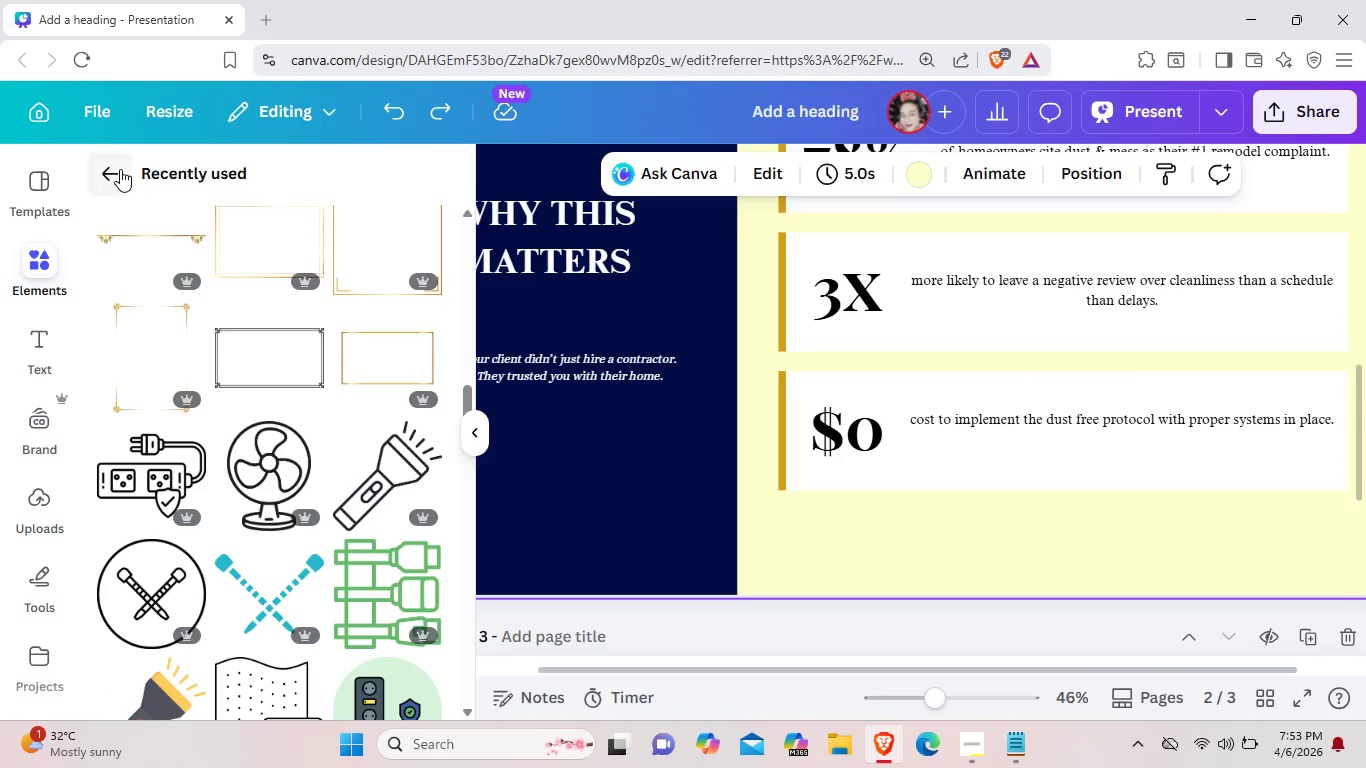 
scroll: coordinate [186, 332], scroll_direction: up, amount: 14.0
 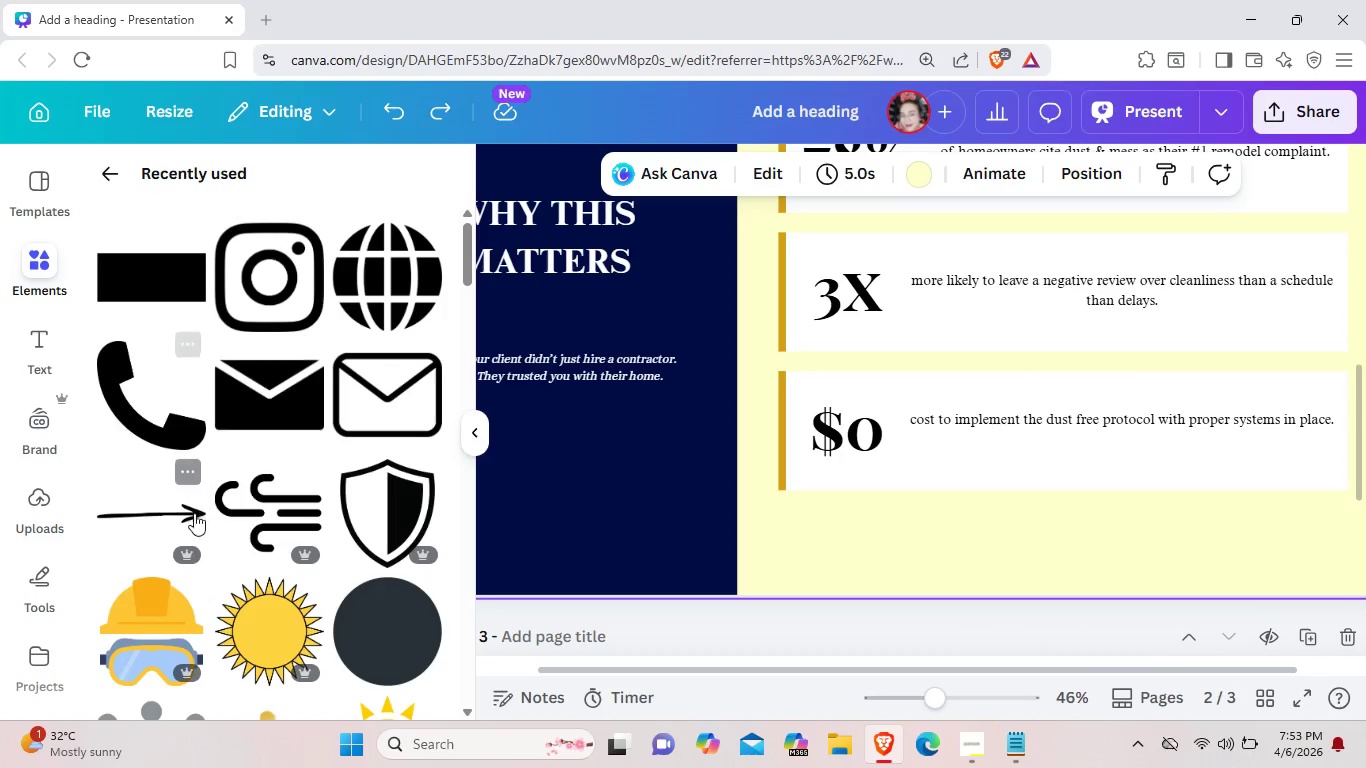 
scroll: coordinate [180, 533], scroll_direction: down, amount: 7.0
 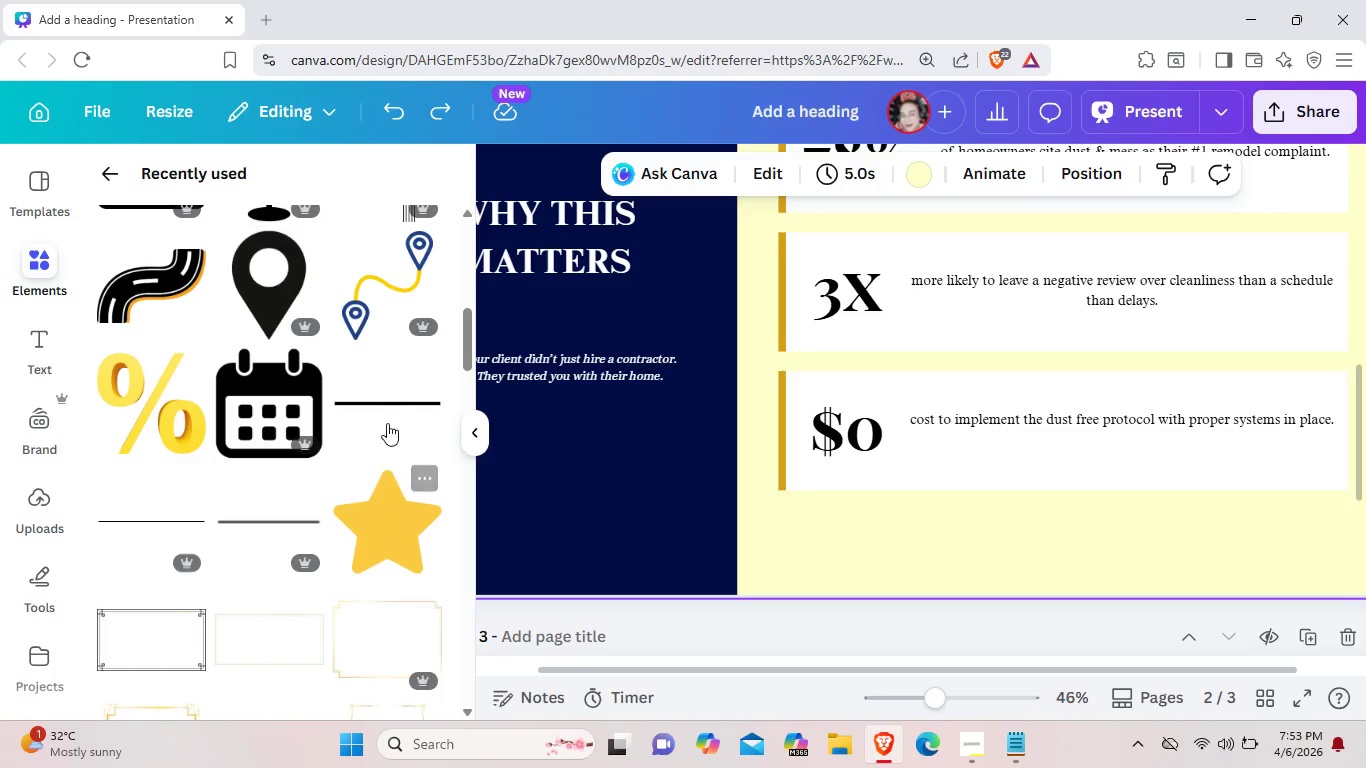 
left_click([382, 409])
 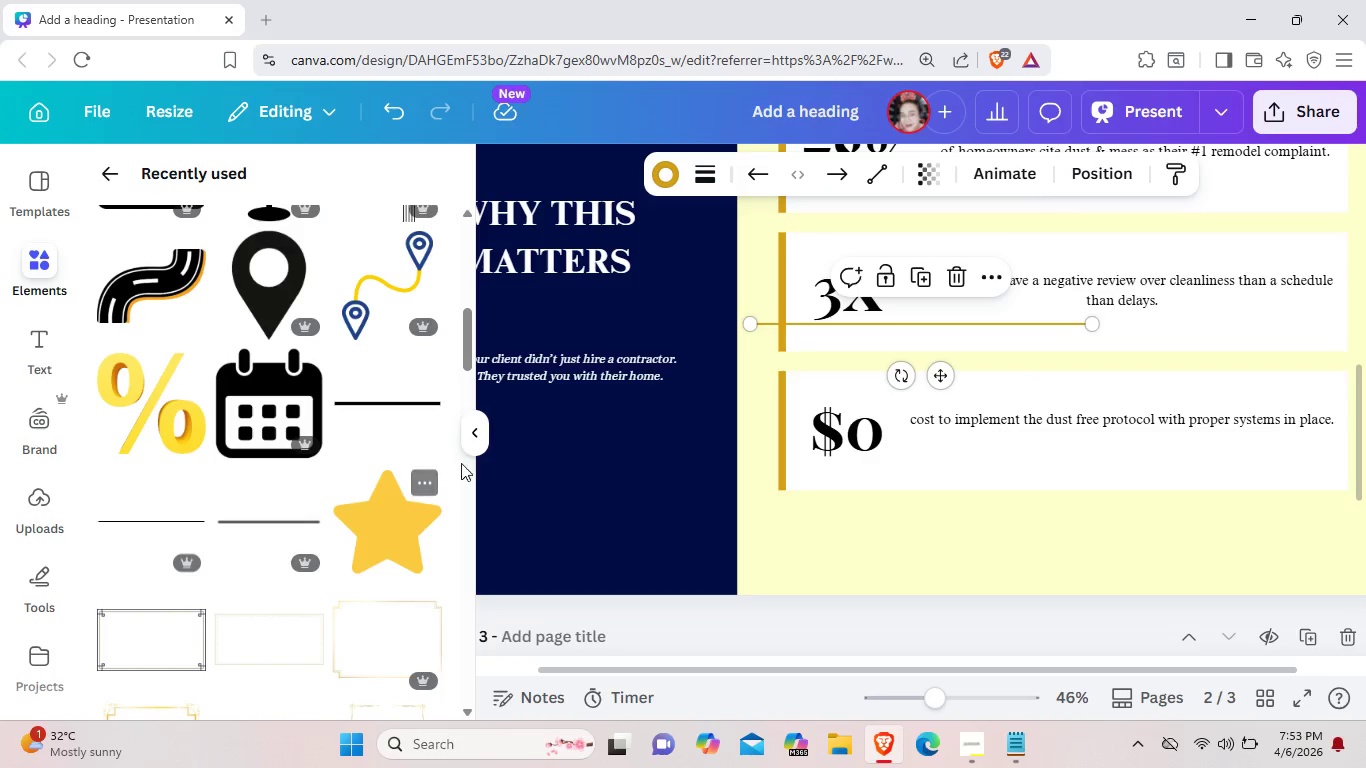 
left_click([477, 437])
 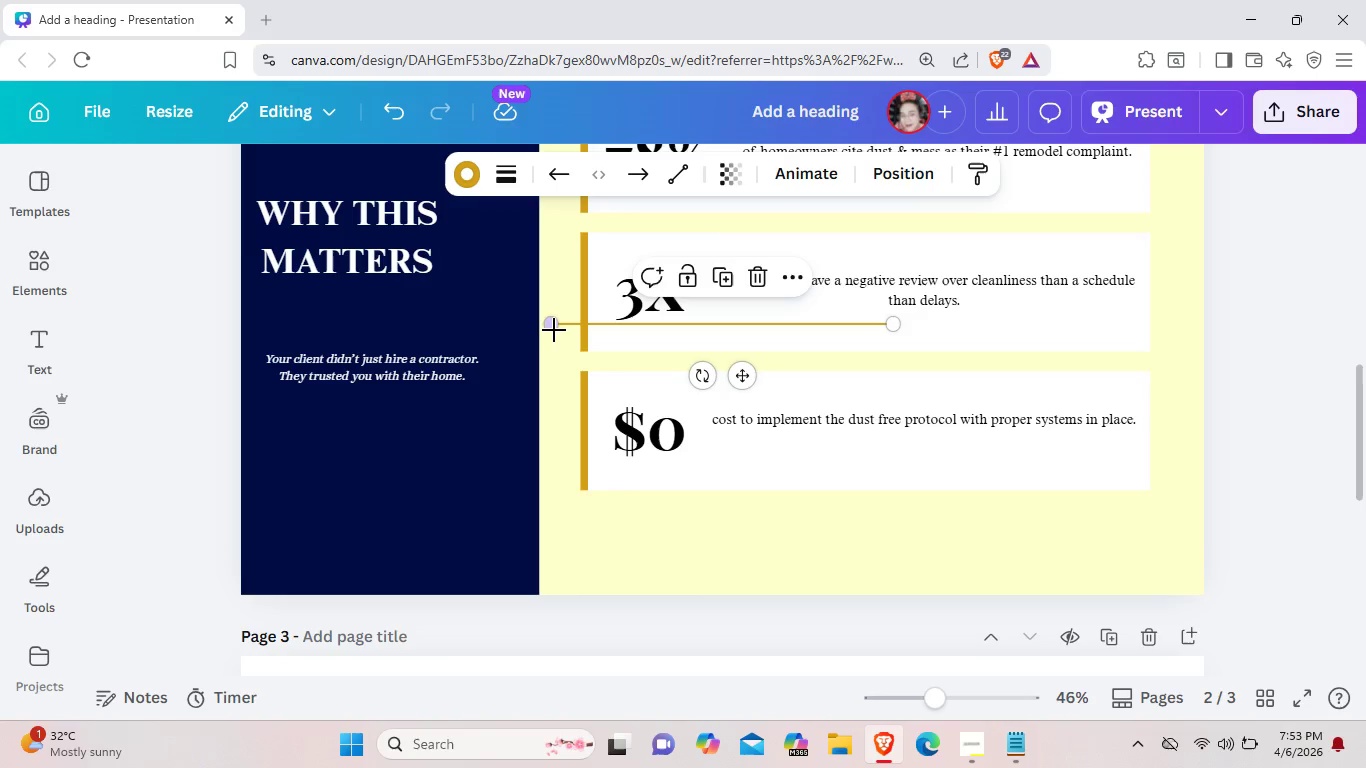 
left_click_drag(start_coordinate=[553, 328], to_coordinate=[469, 516])
 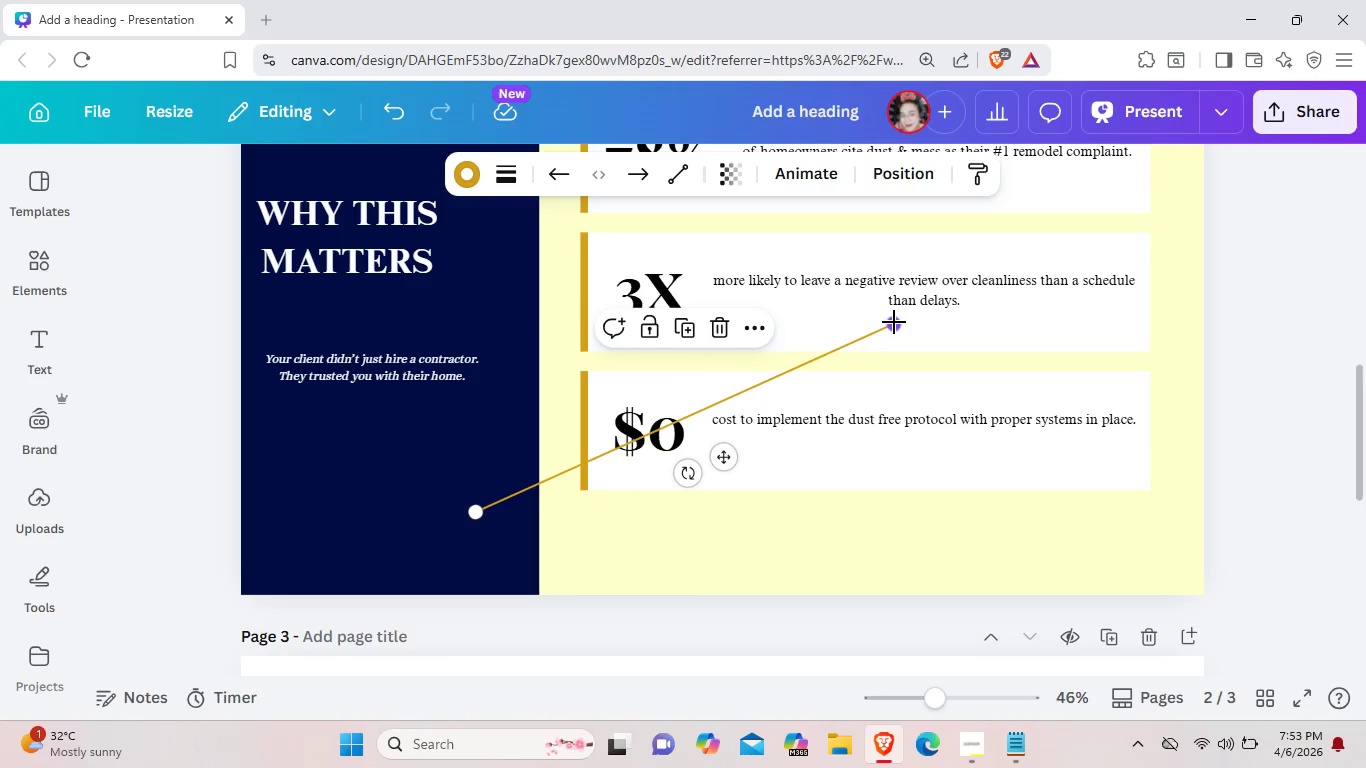 
left_click_drag(start_coordinate=[894, 322], to_coordinate=[425, 284])
 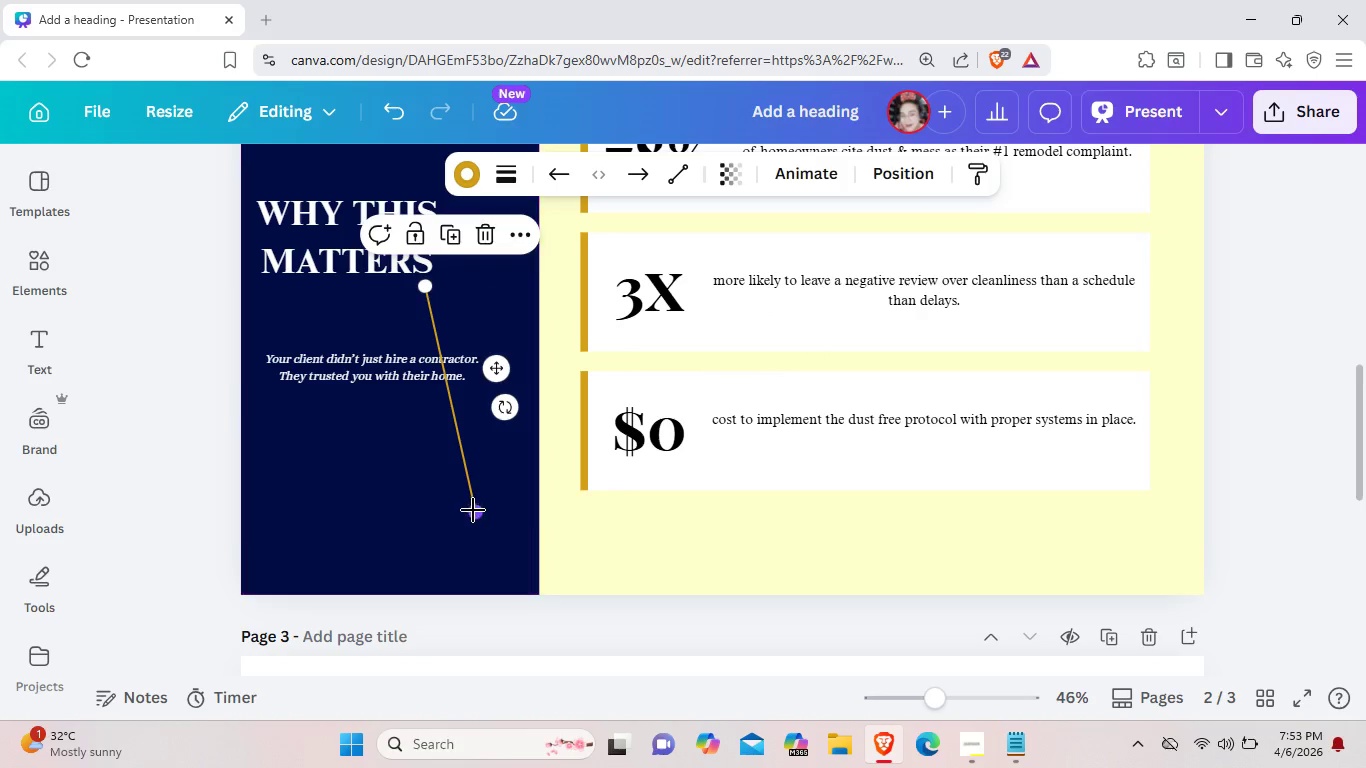 
left_click_drag(start_coordinate=[473, 510], to_coordinate=[239, 590])
 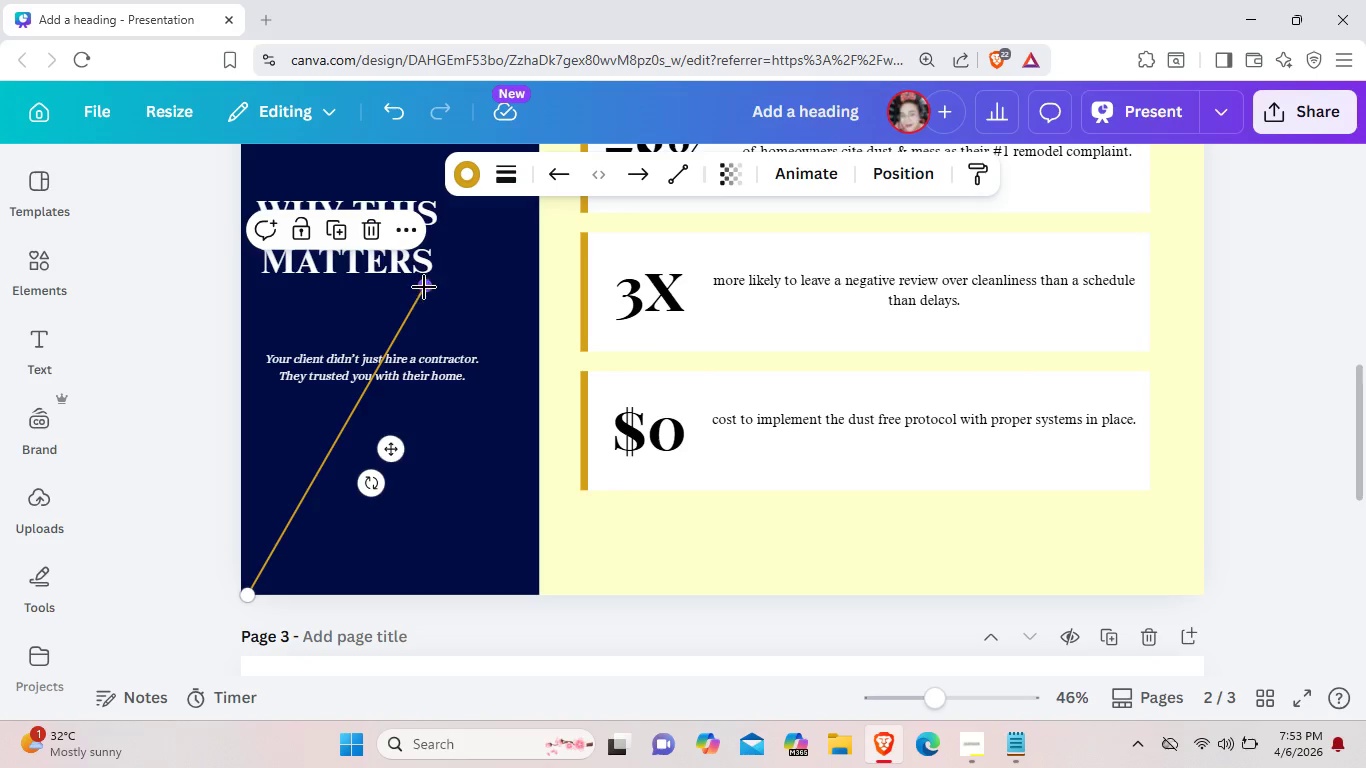 
left_click_drag(start_coordinate=[424, 286], to_coordinate=[237, 159])
 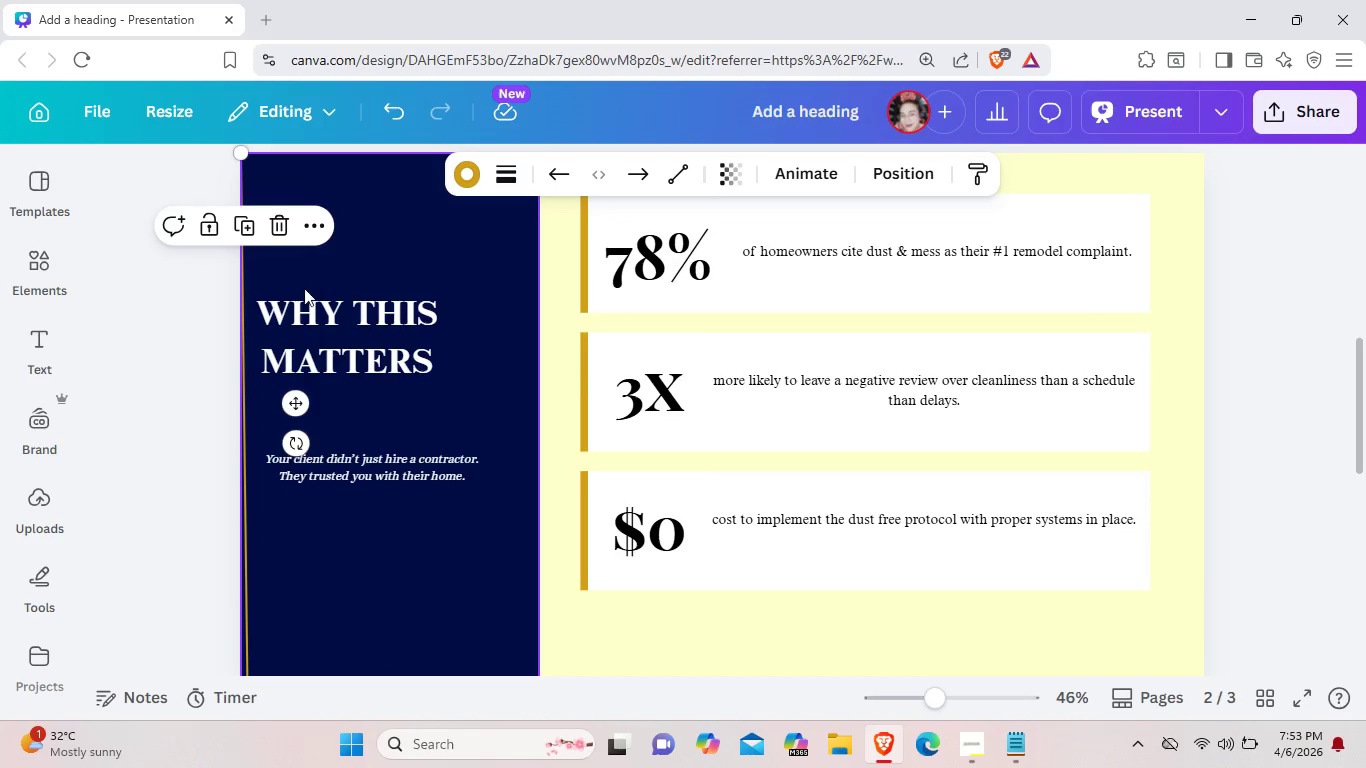 
scroll: coordinate [273, 204], scroll_direction: up, amount: 1.0
 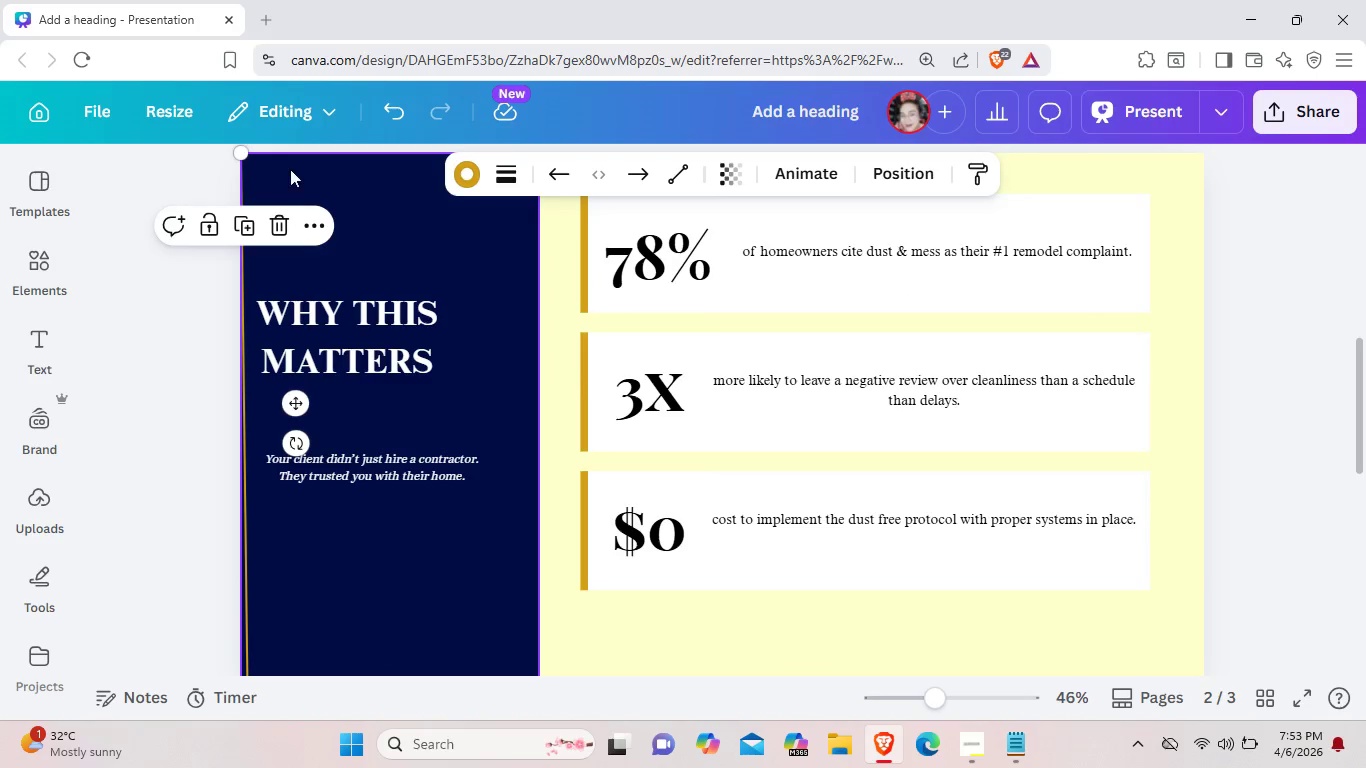 
left_click([520, 168])
 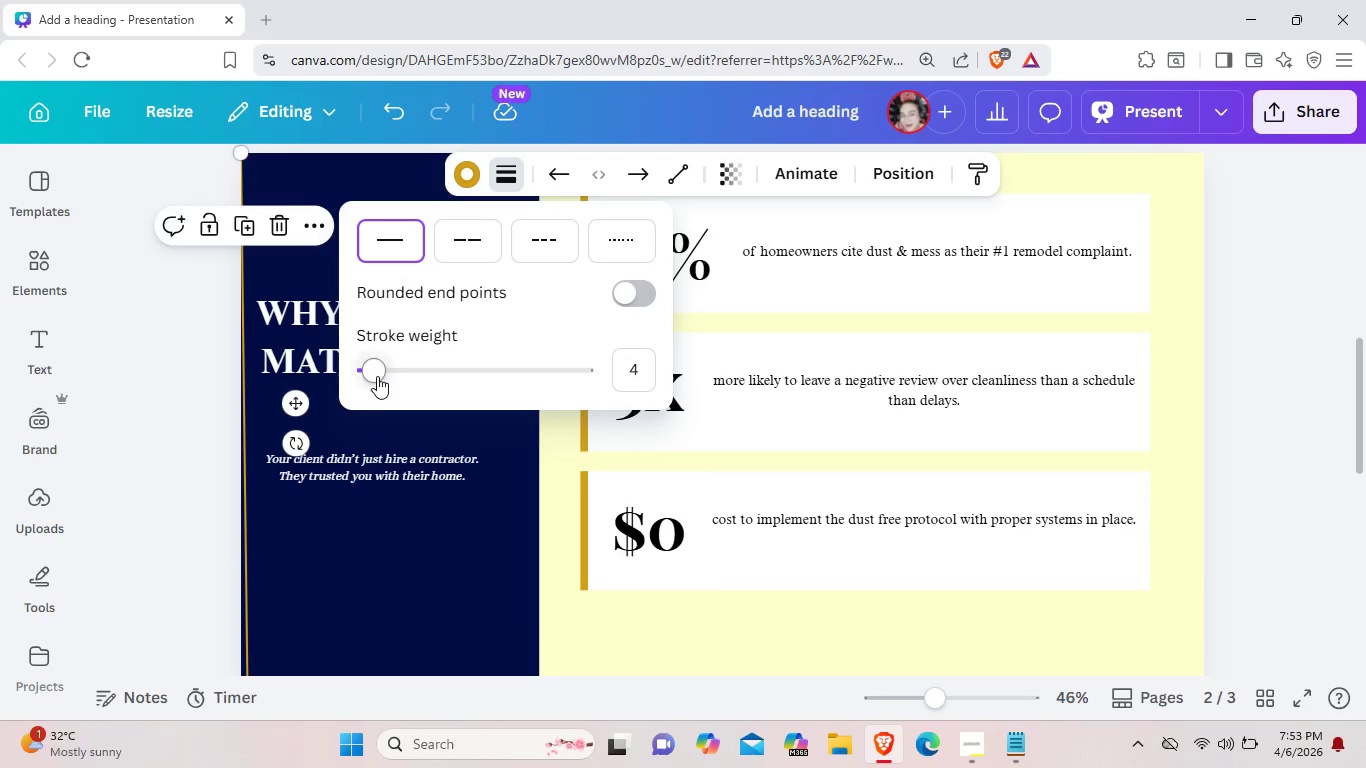 
left_click_drag(start_coordinate=[376, 376], to_coordinate=[393, 376])
 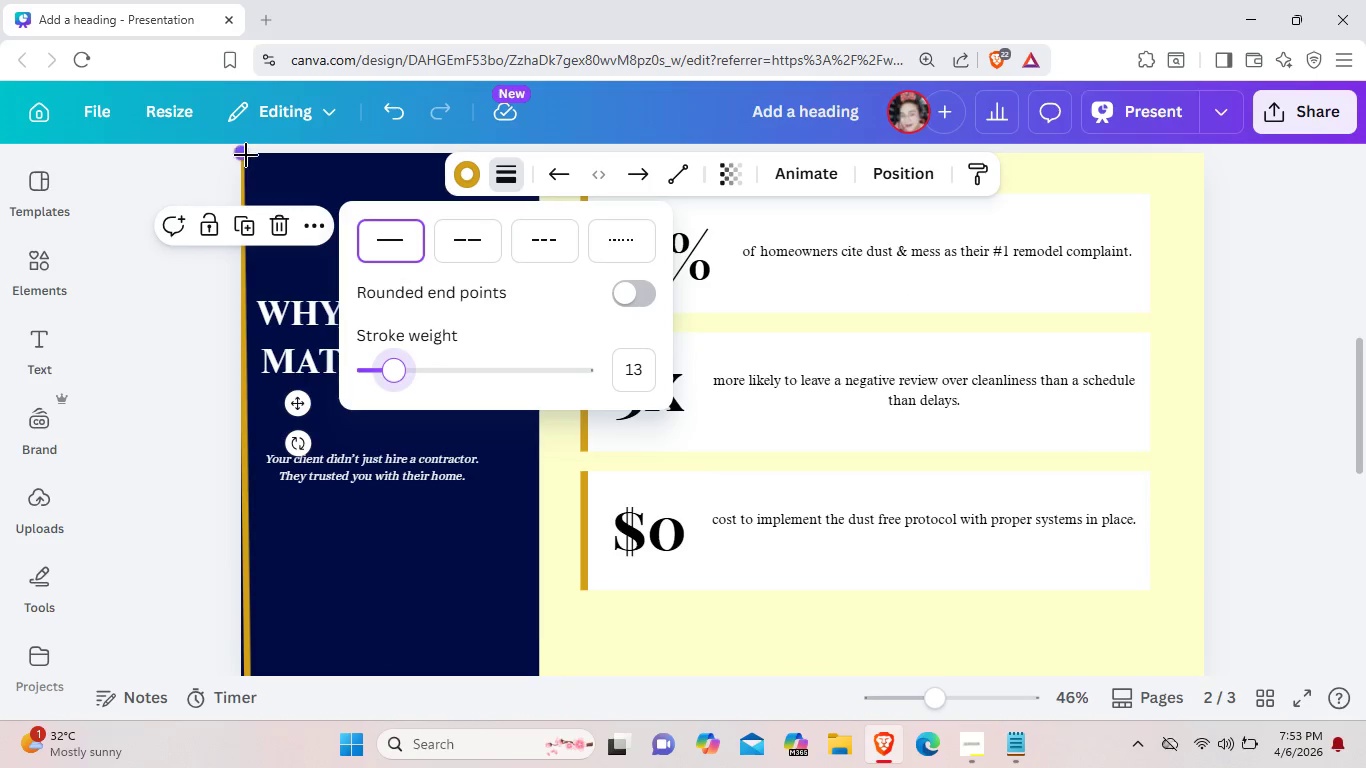 
left_click_drag(start_coordinate=[246, 155], to_coordinate=[257, 155])
 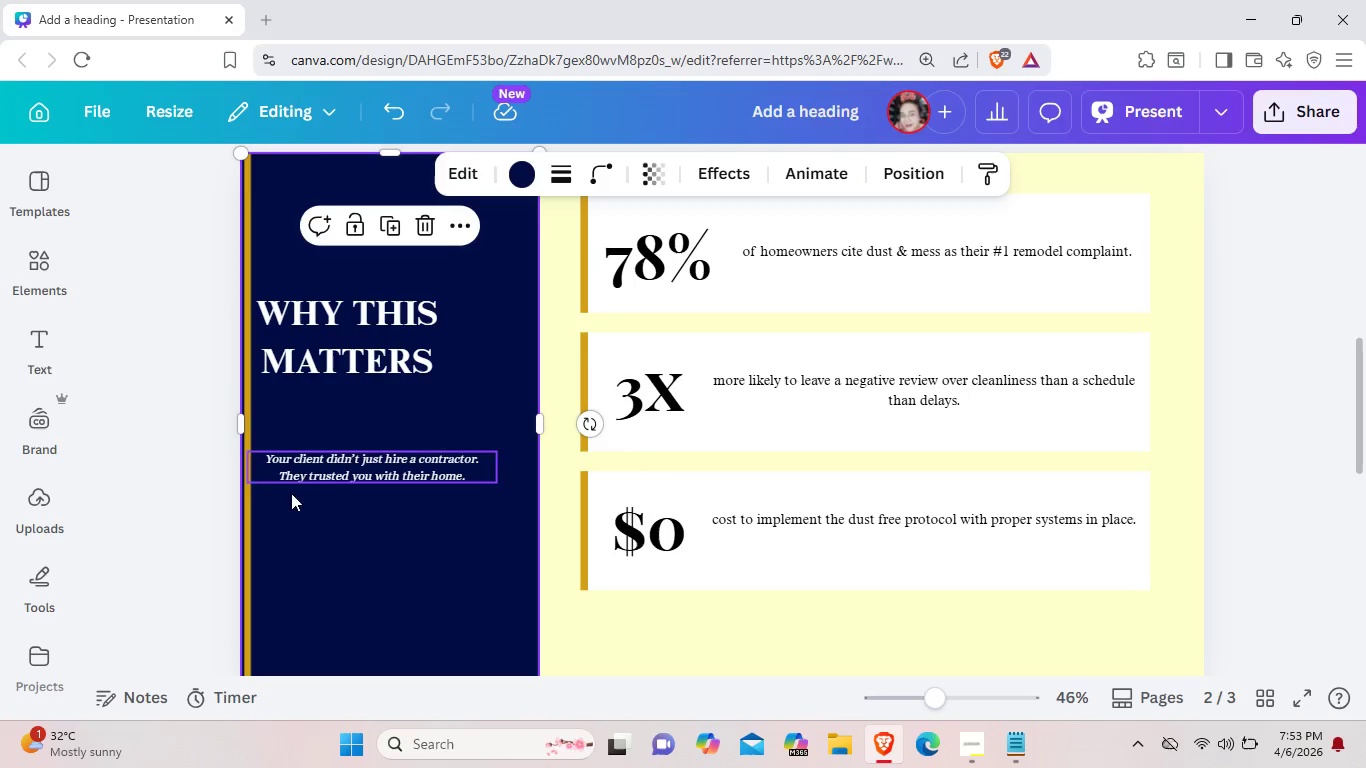 
left_click([307, 543])
 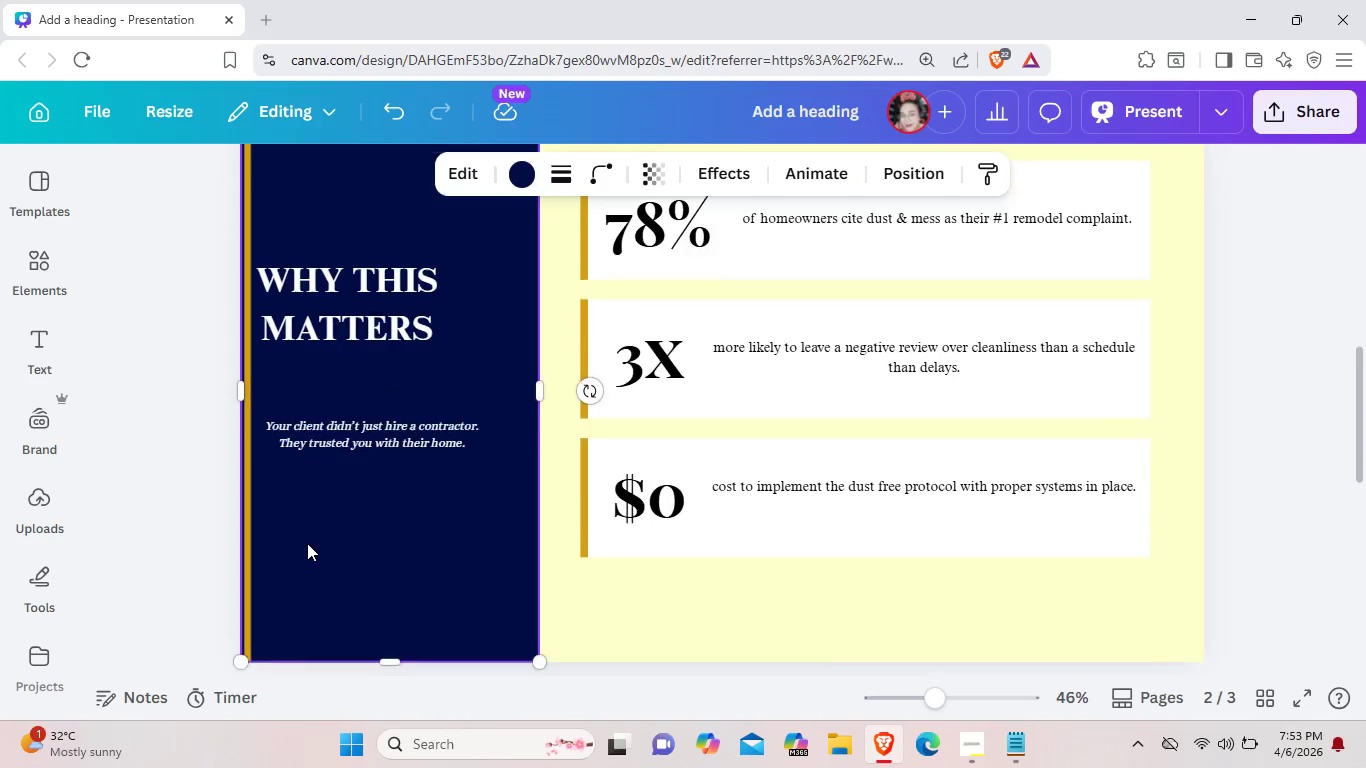 
scroll: coordinate [307, 543], scroll_direction: down, amount: 3.0
 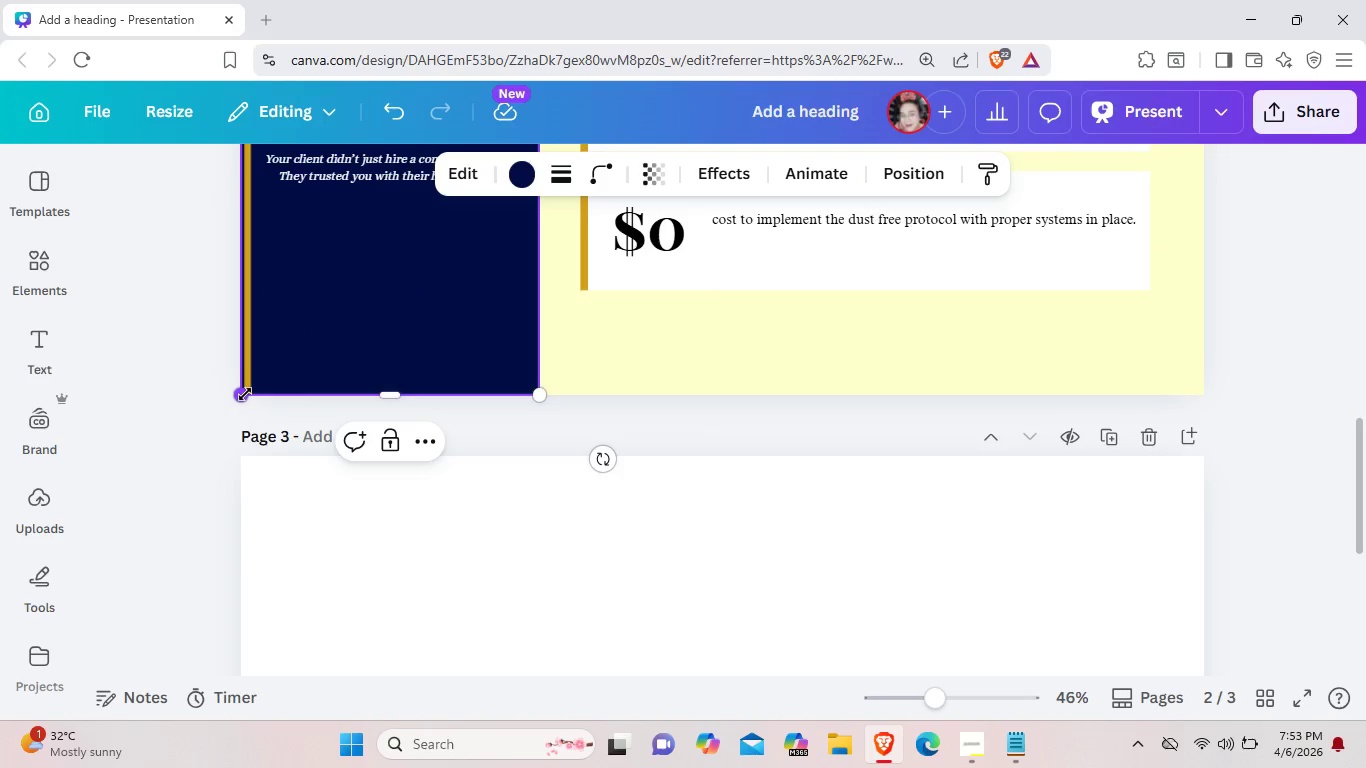 
left_click([305, 359])
 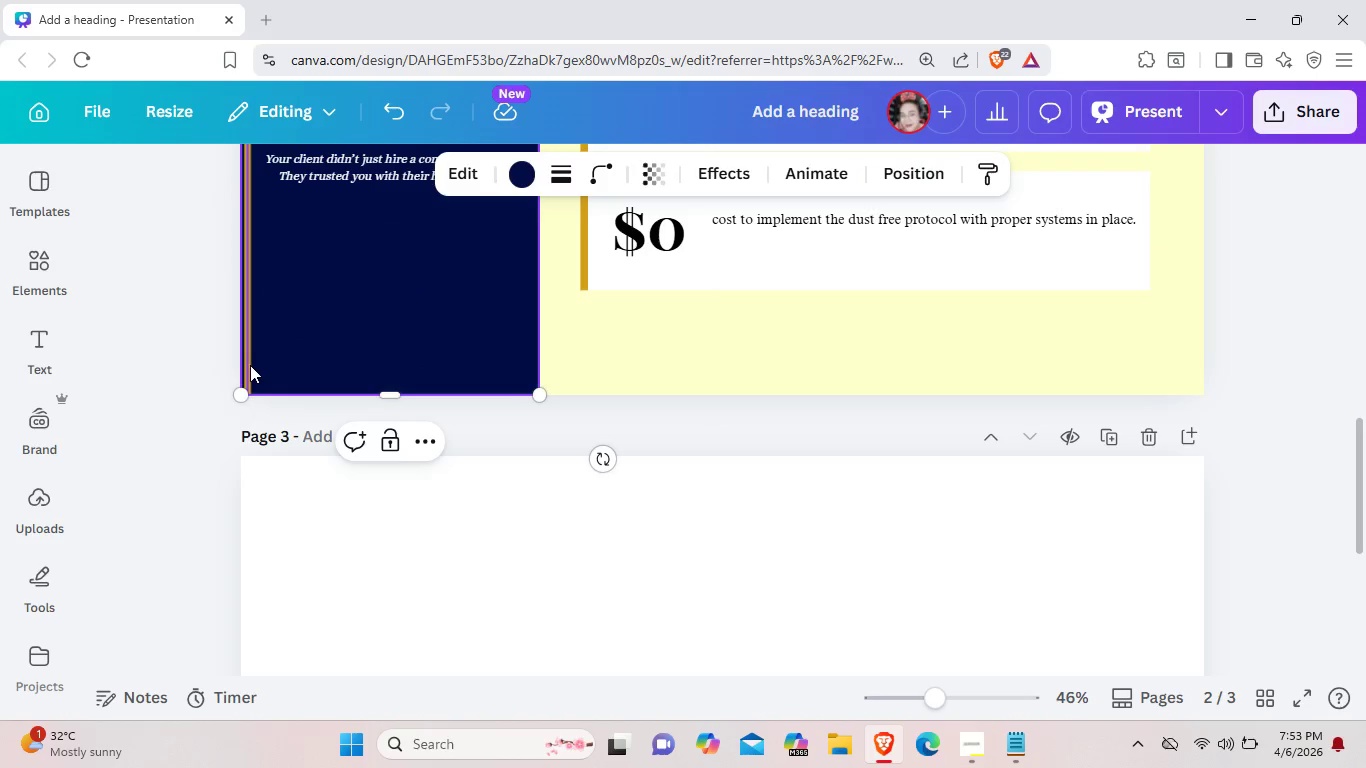 
left_click([250, 365])
 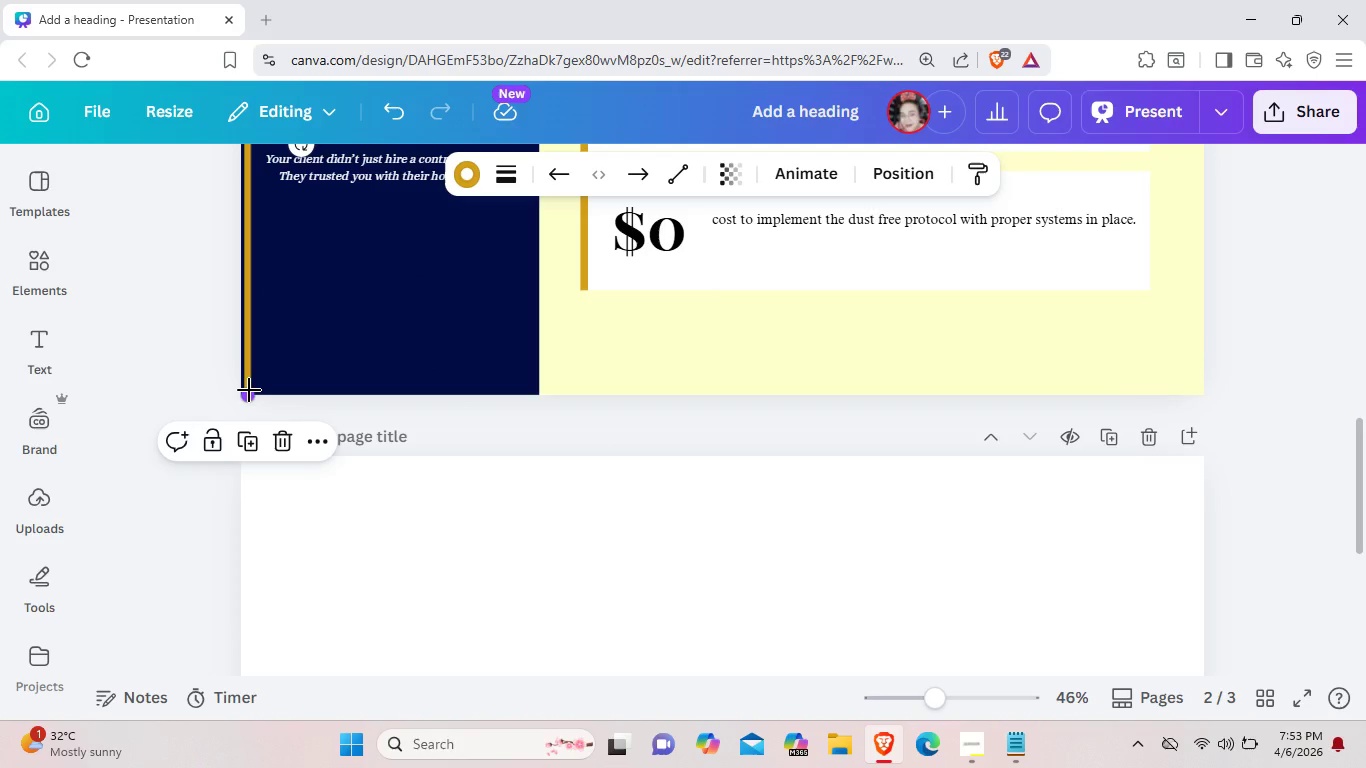 
left_click_drag(start_coordinate=[249, 390], to_coordinate=[244, 390])
 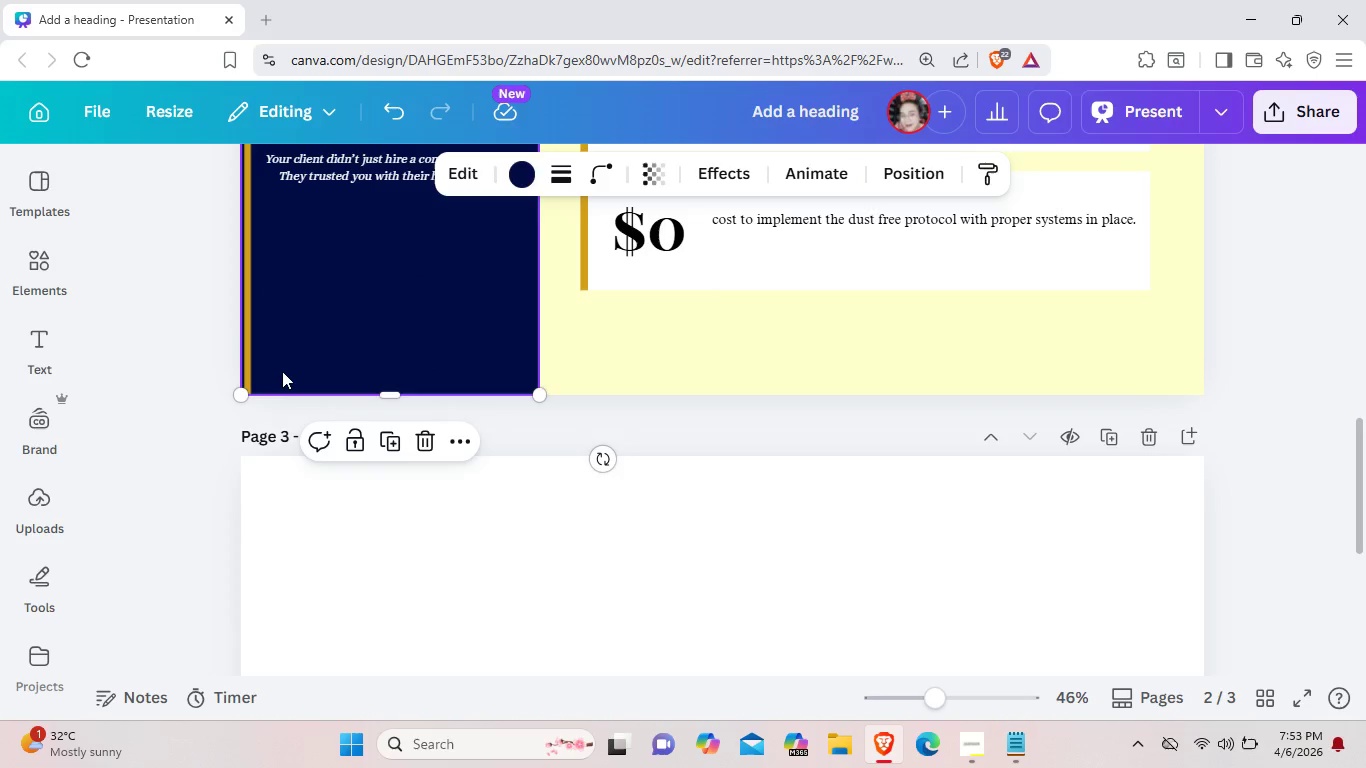 
left_click([282, 371])
 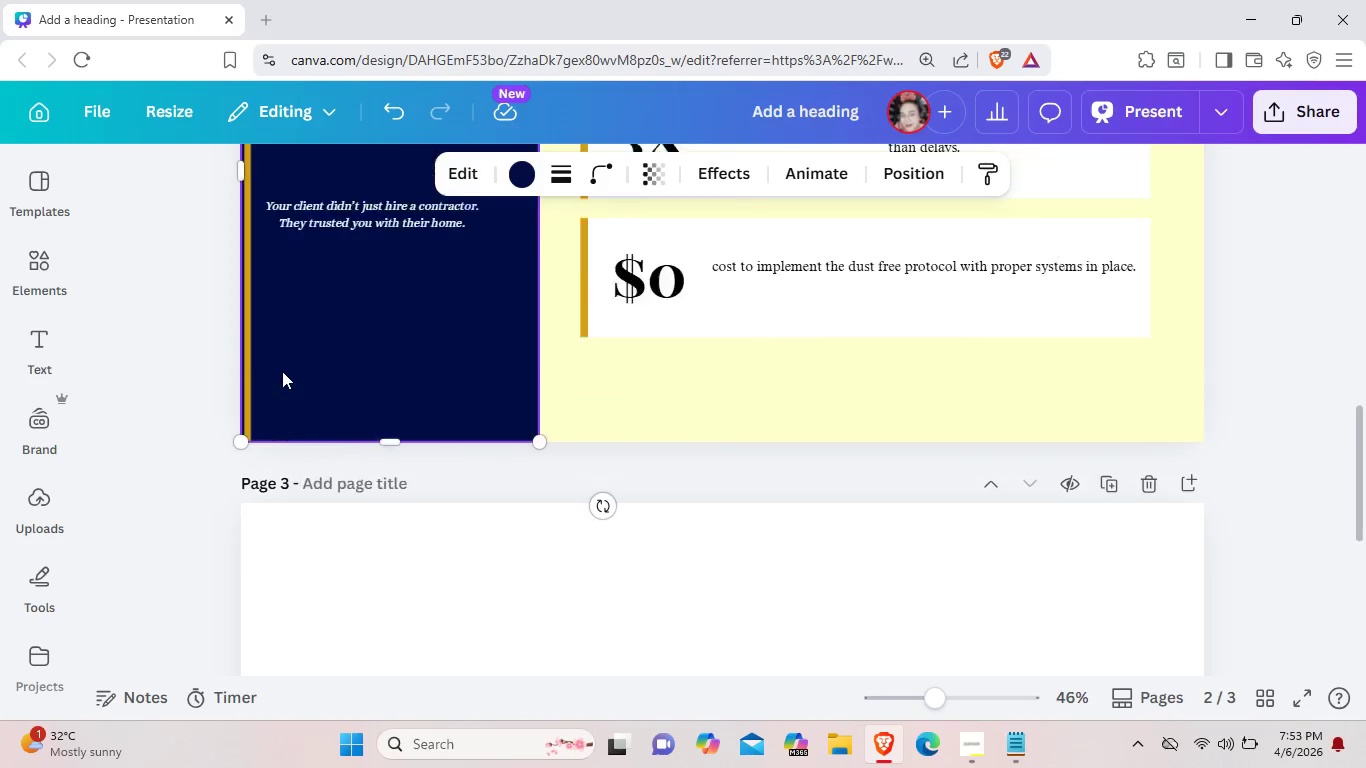 
scroll: coordinate [314, 167], scroll_direction: up, amount: 4.0
 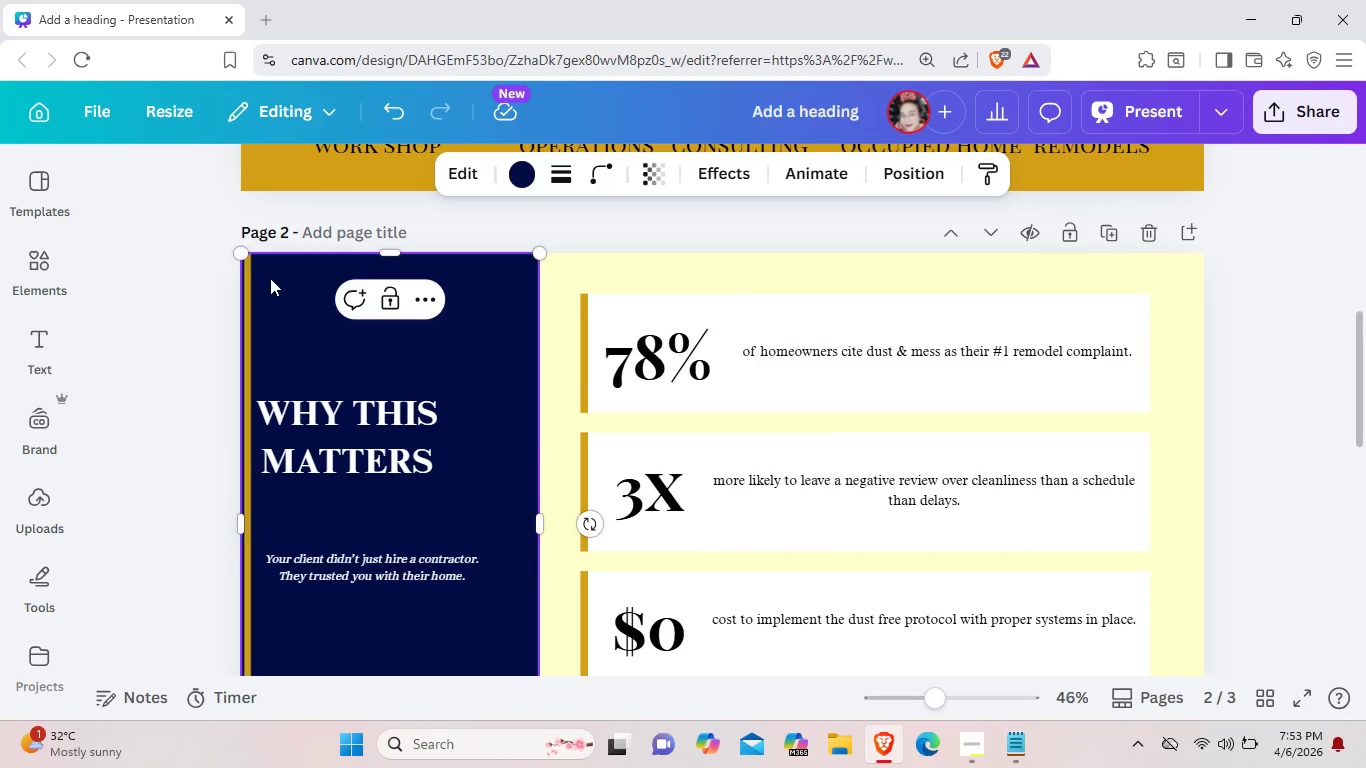 
left_click([270, 278])
 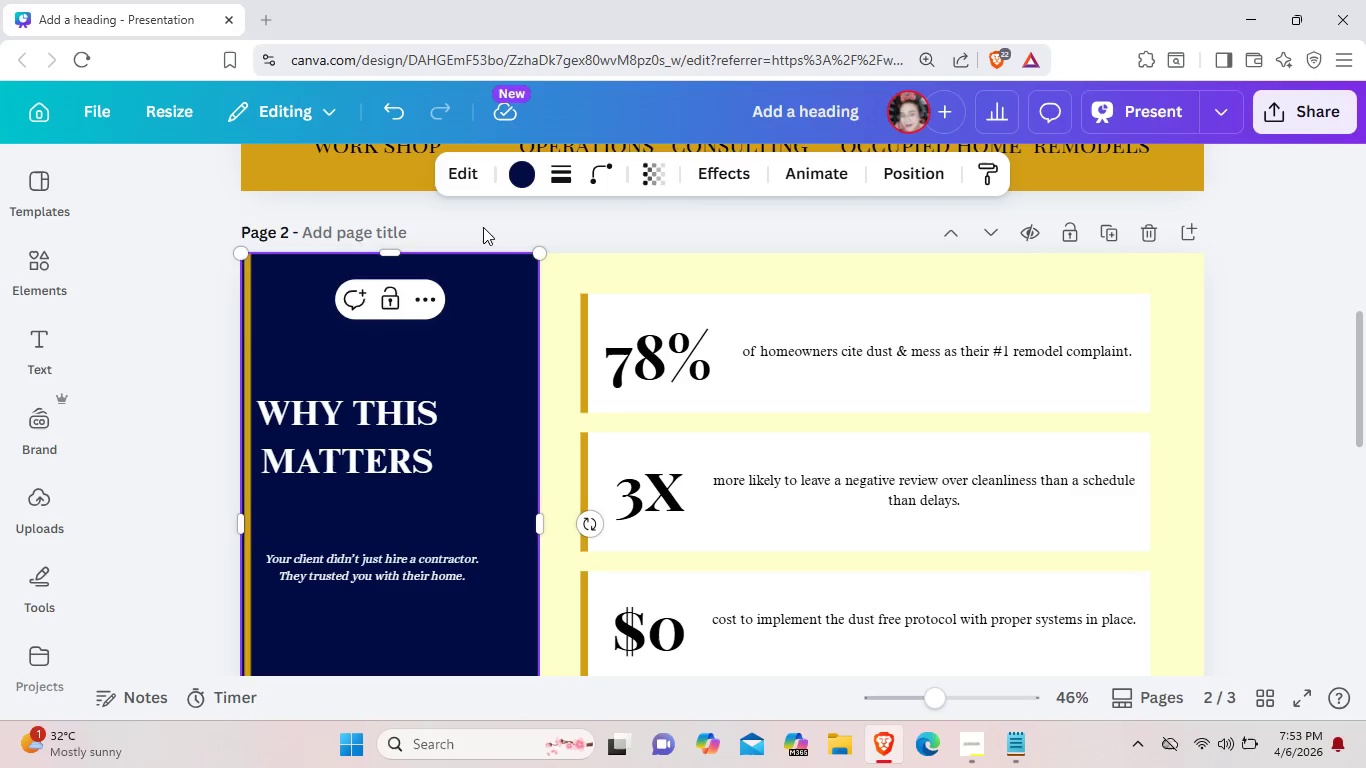 
left_click([483, 227])
 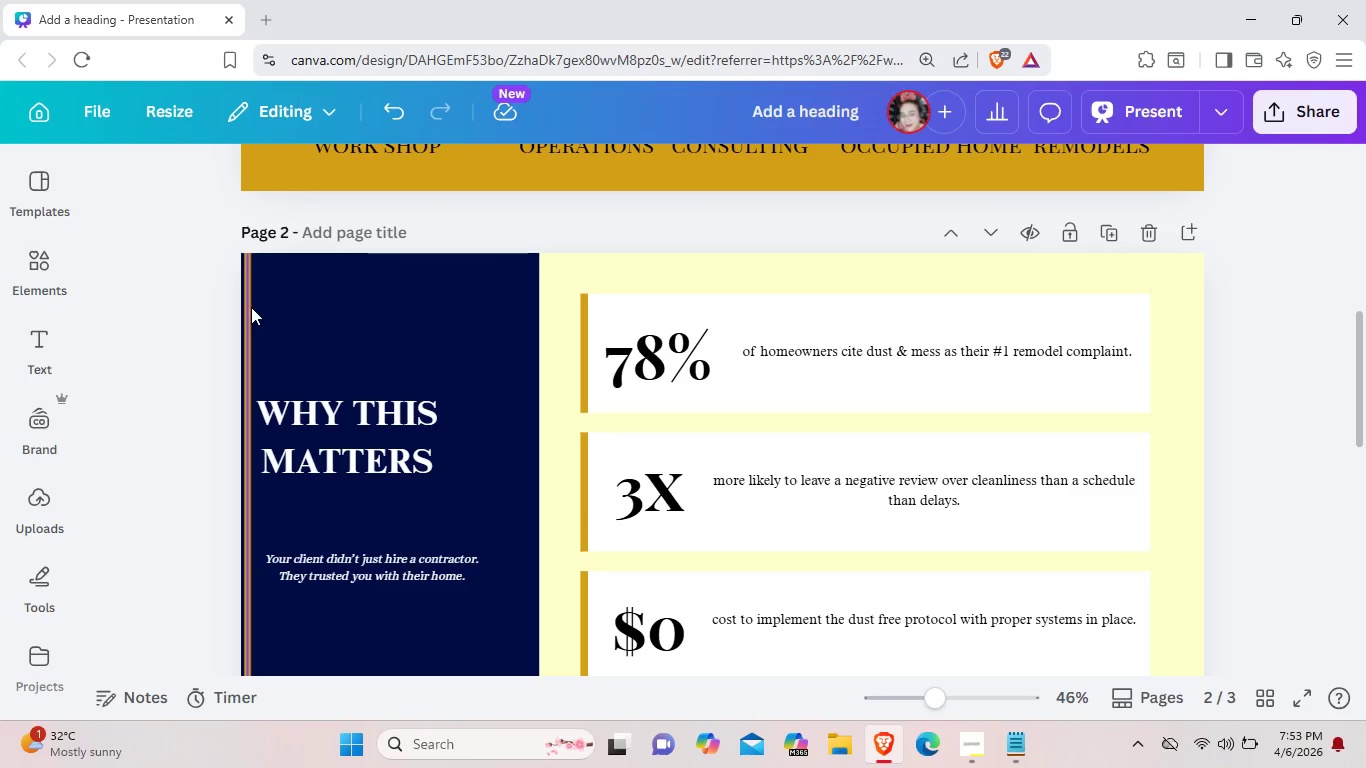 
left_click([251, 307])
 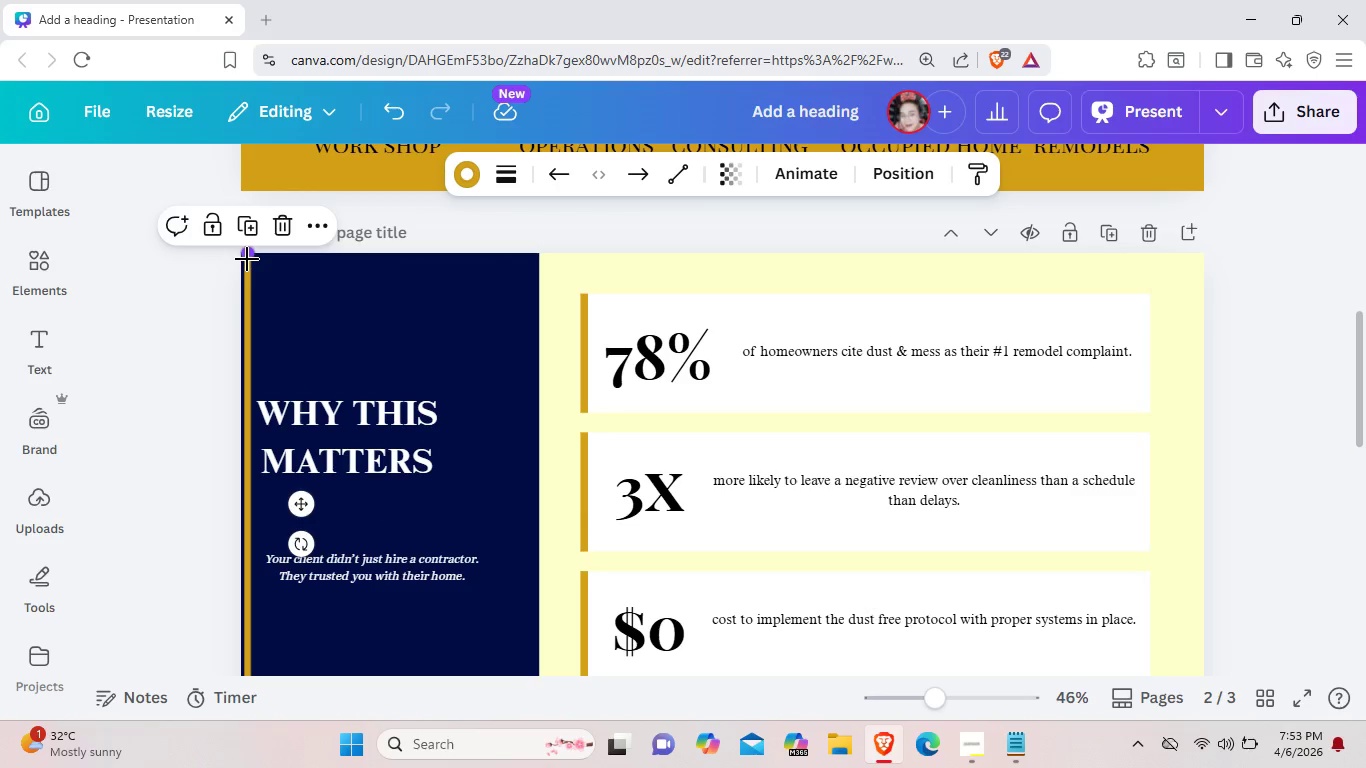 
left_click_drag(start_coordinate=[247, 259], to_coordinate=[238, 253])
 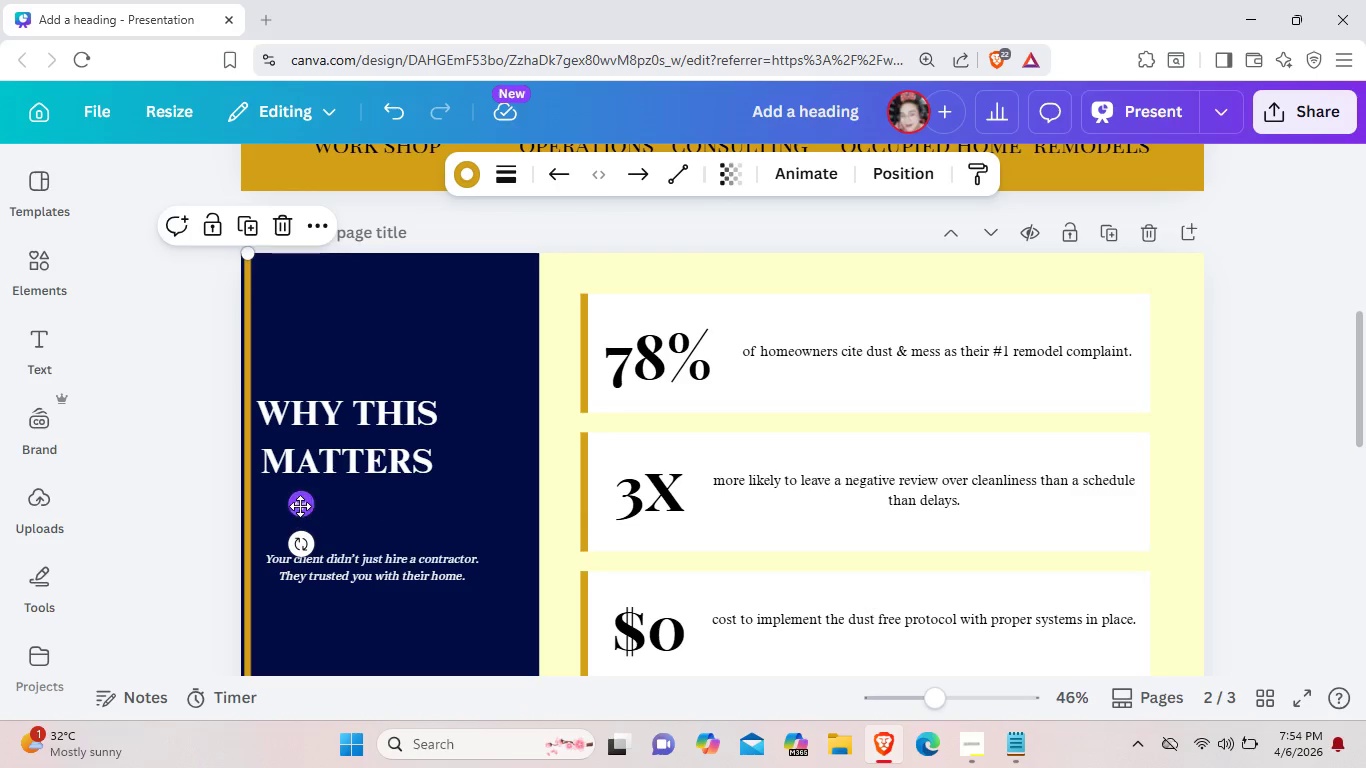 
scroll: coordinate [300, 506], scroll_direction: down, amount: 2.0
 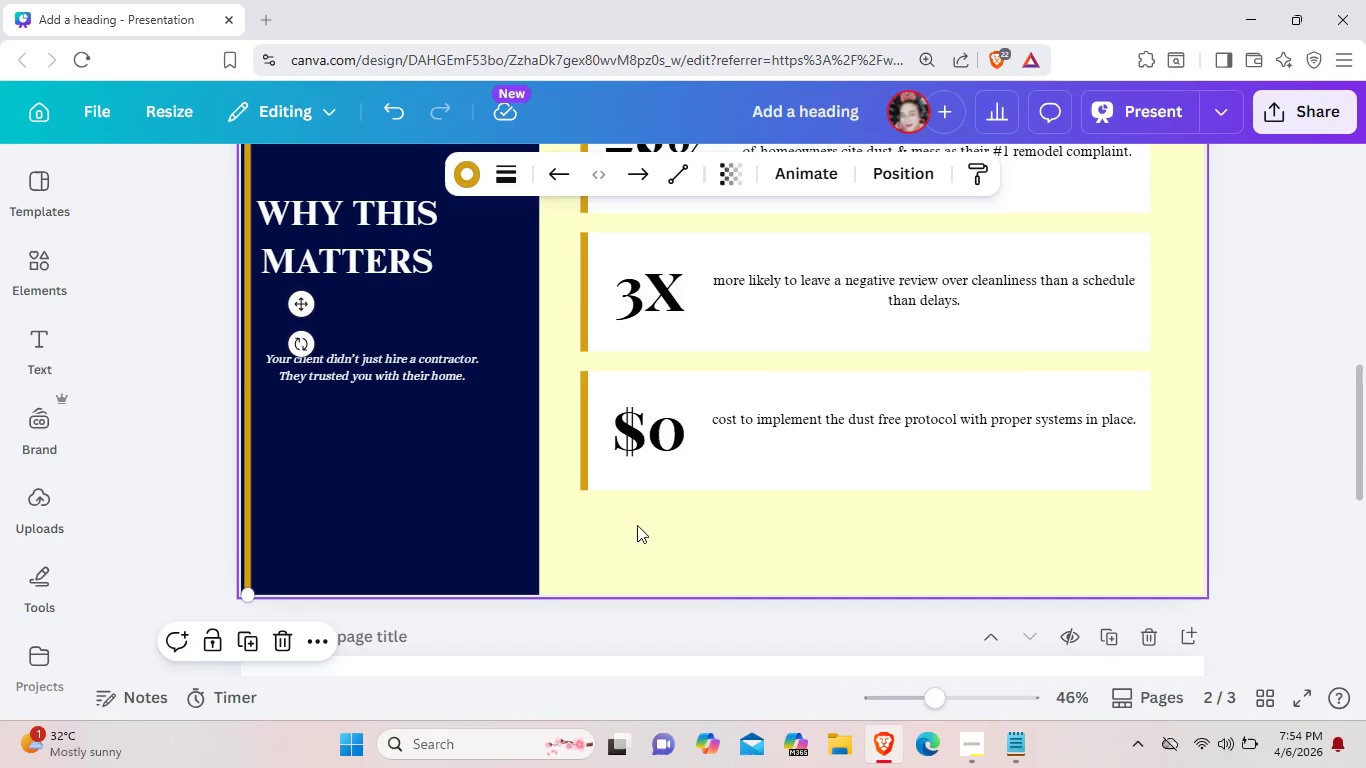 
left_click([649, 524])
 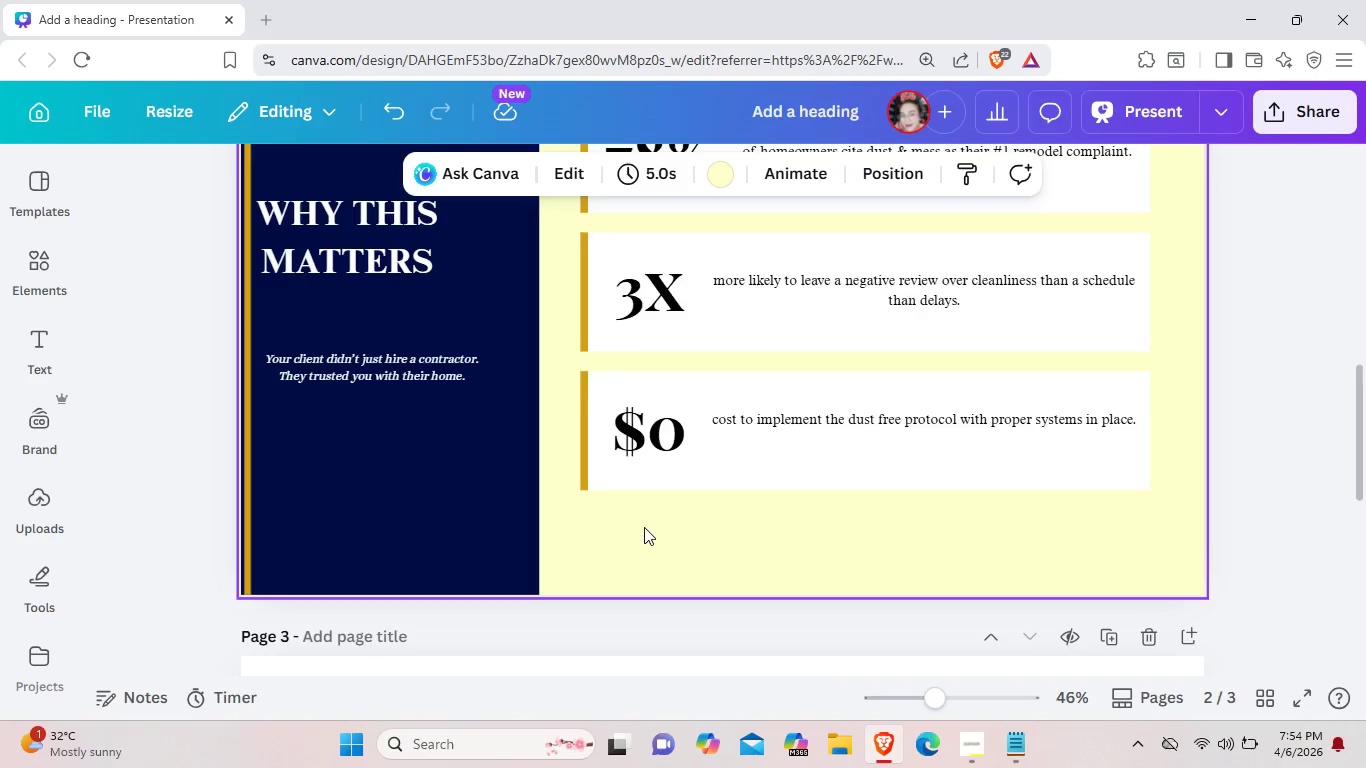 
scroll: coordinate [644, 527], scroll_direction: up, amount: 2.0
 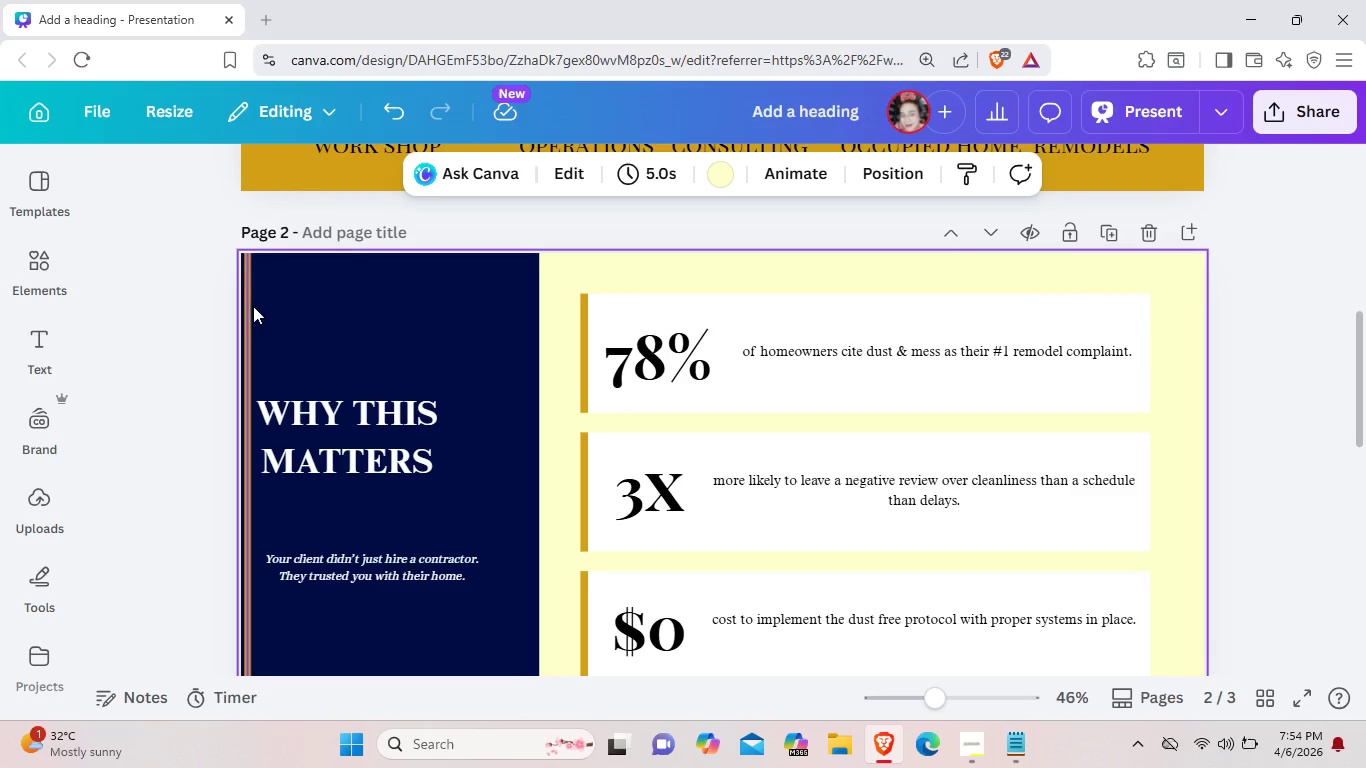 
left_click([246, 310])
 